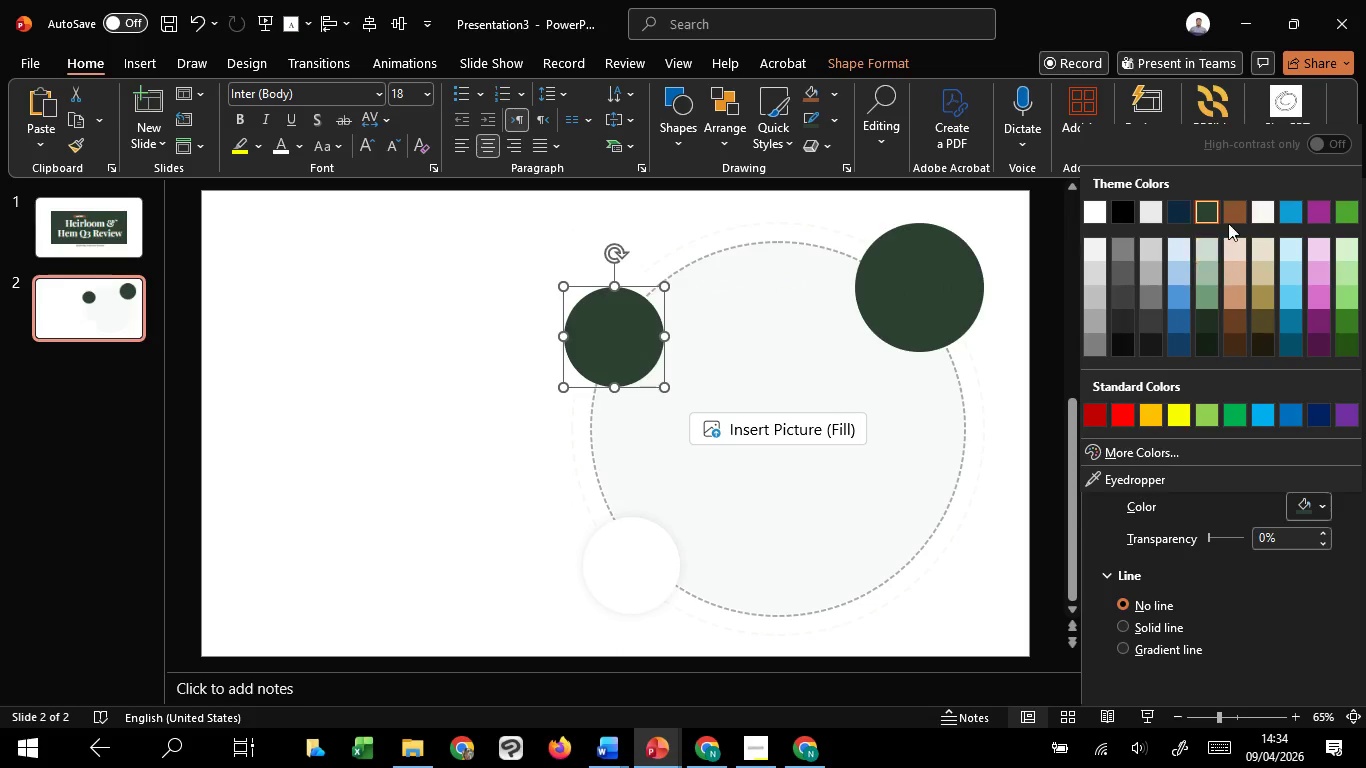 
left_click([1229, 221])
 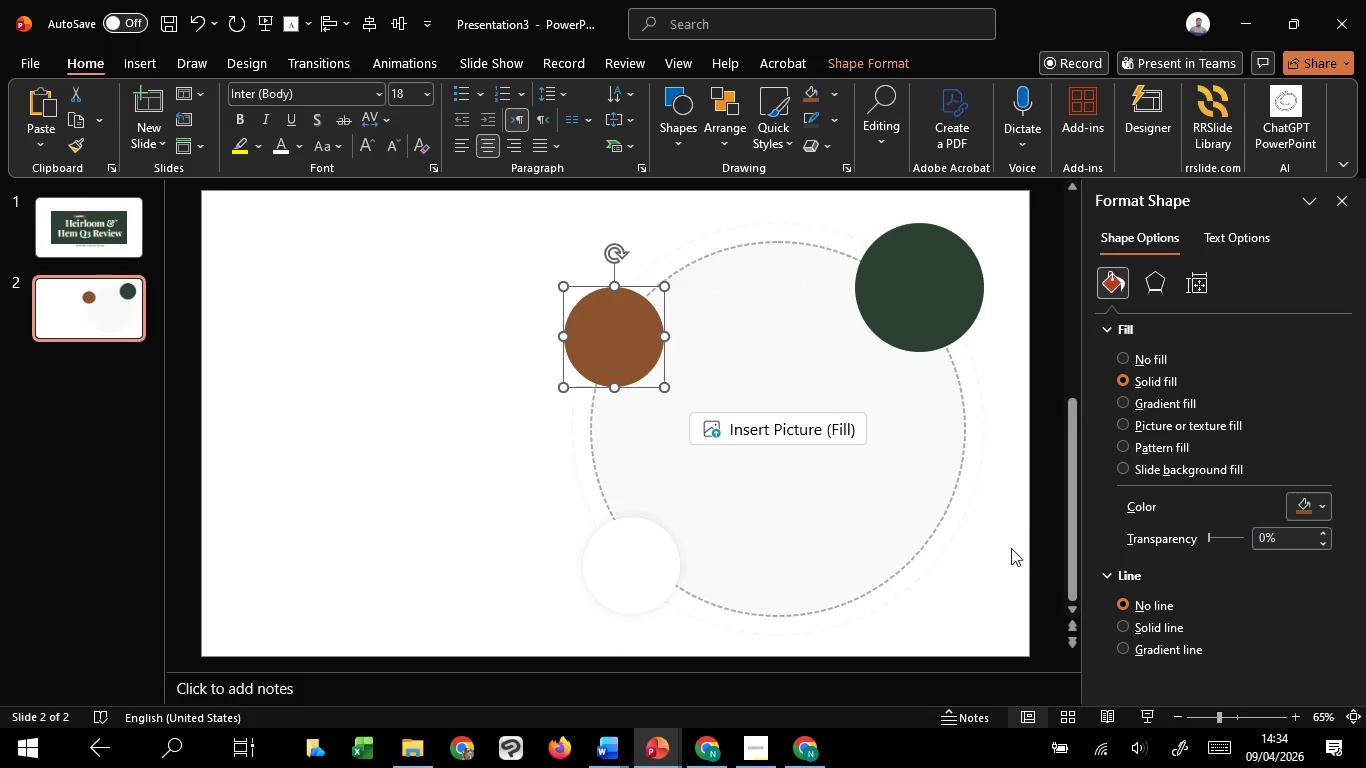 
left_click([1001, 548])
 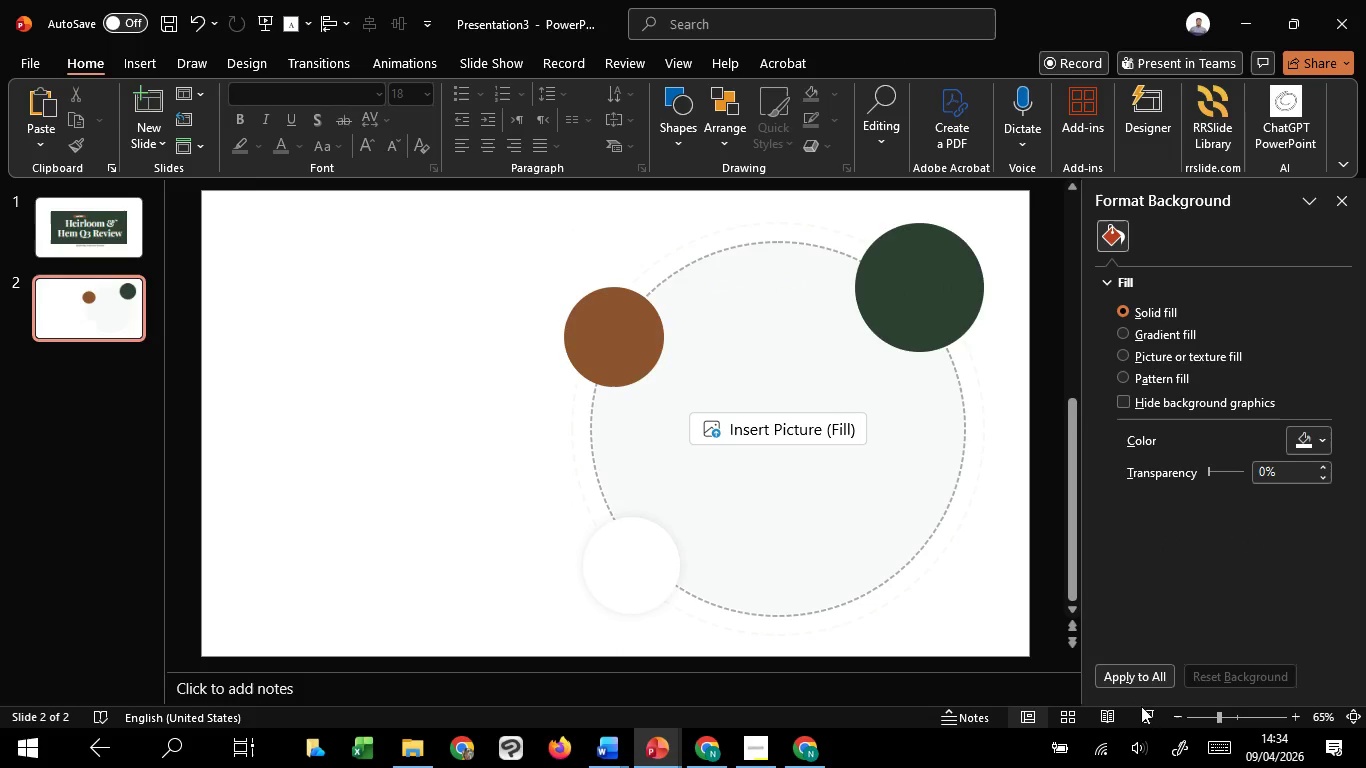 
left_click([1142, 707])
 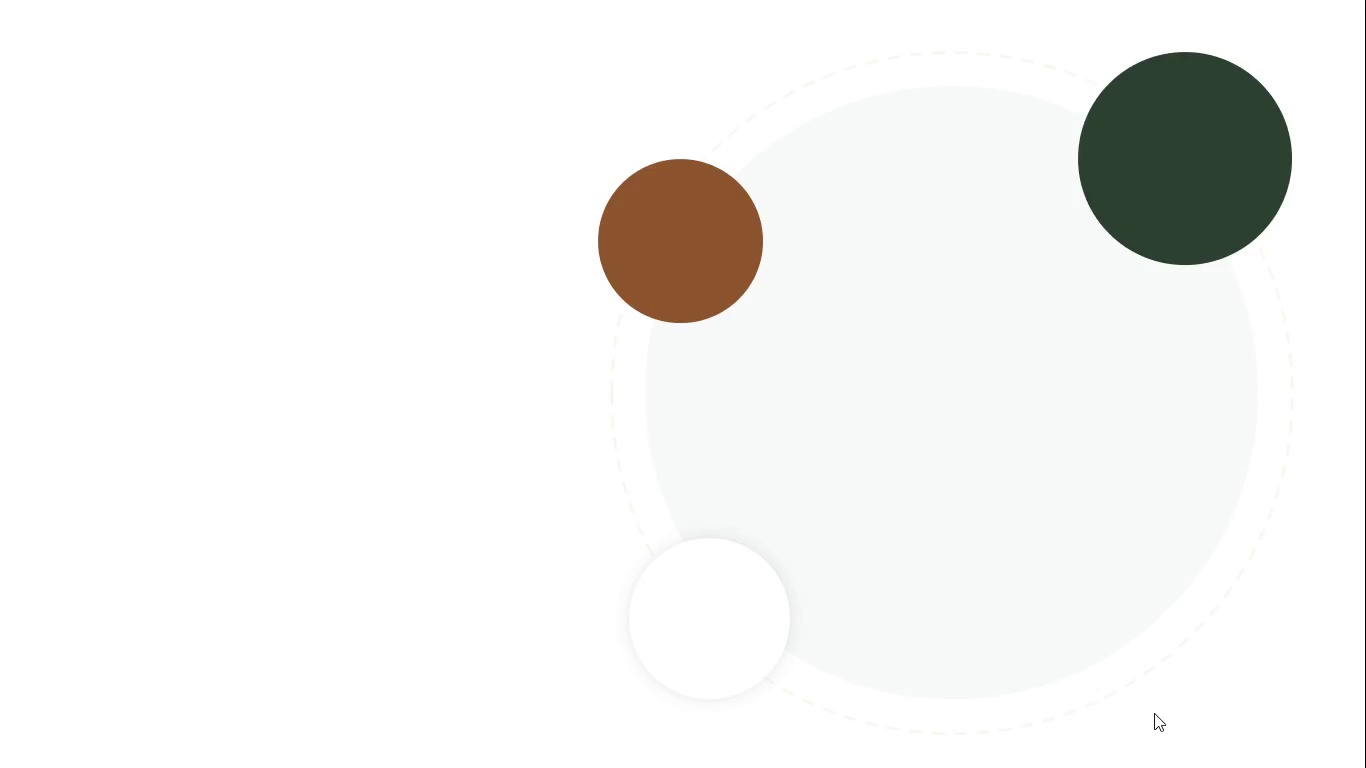 
wait(5.56)
 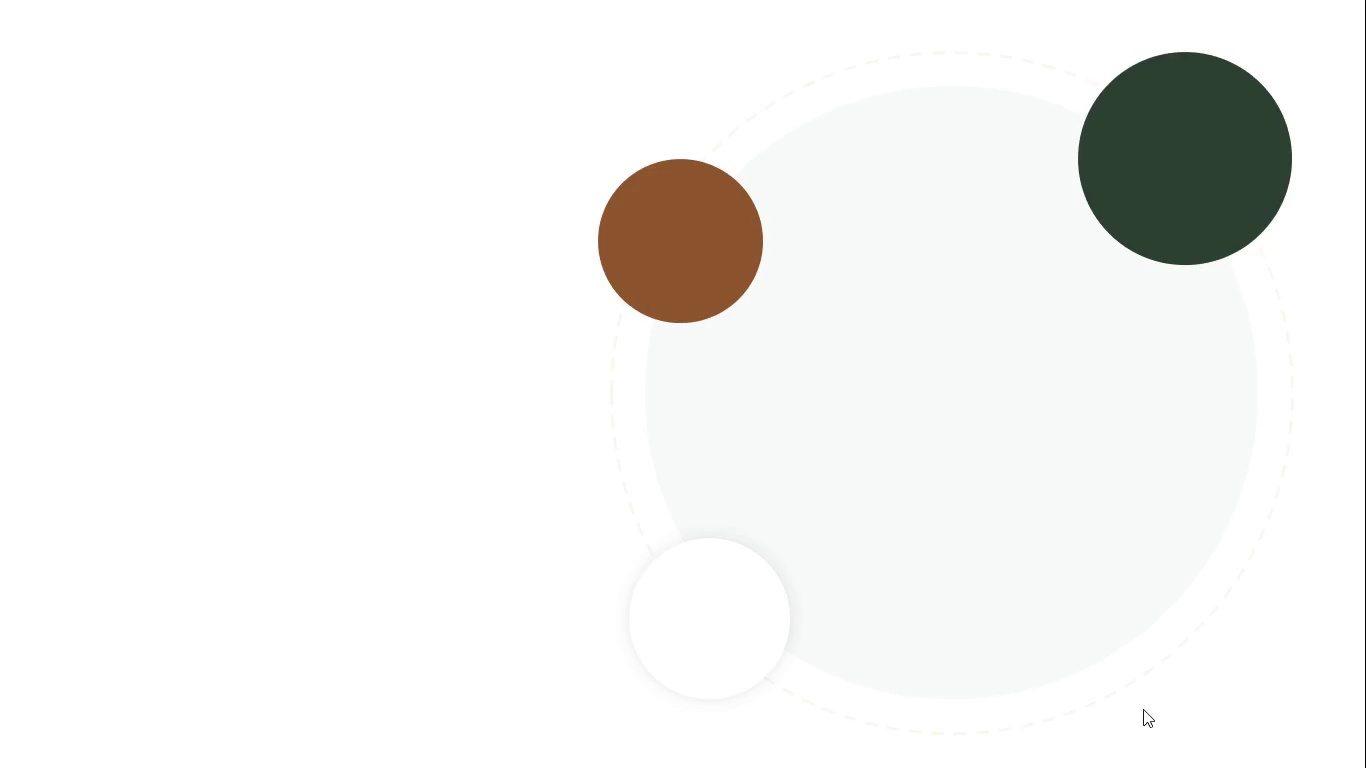 
key(Escape)
 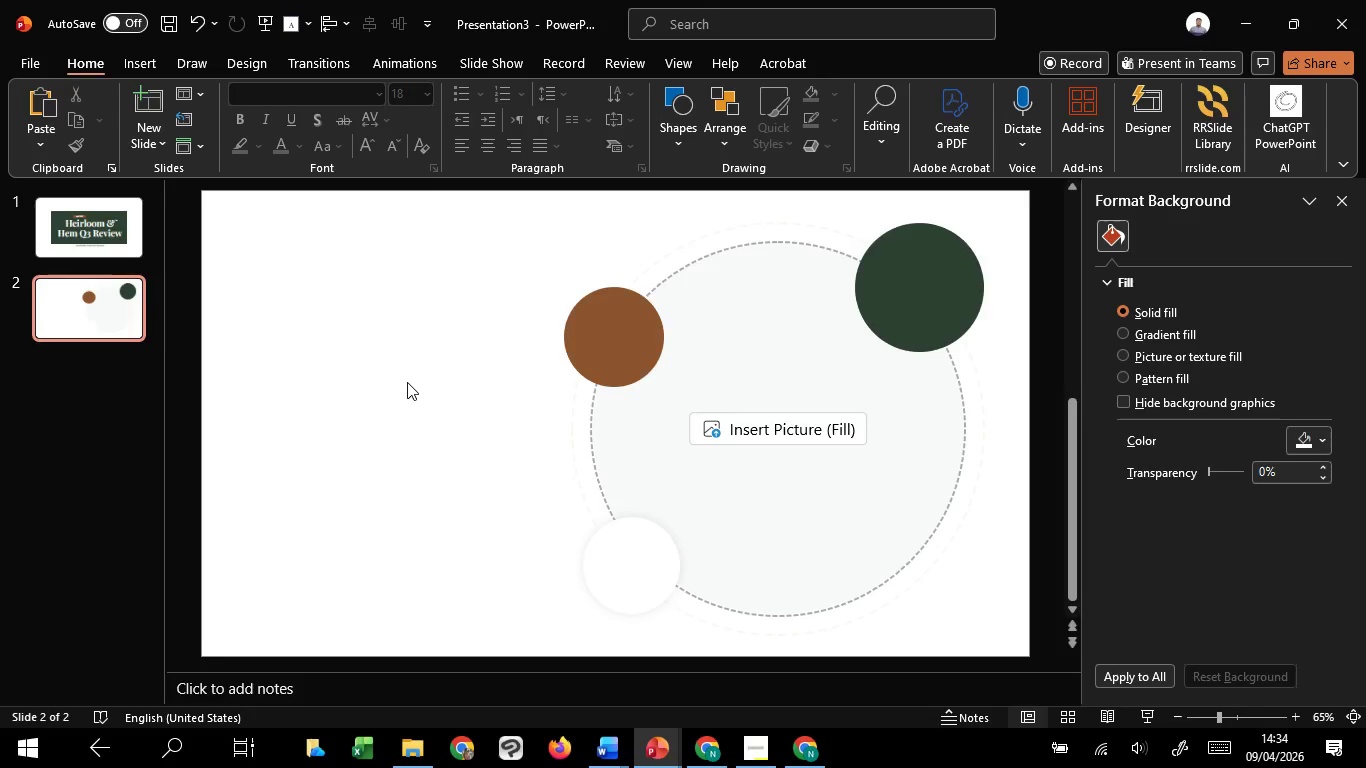 
scroll: coordinate [407, 382], scroll_direction: up, amount: 1.0
 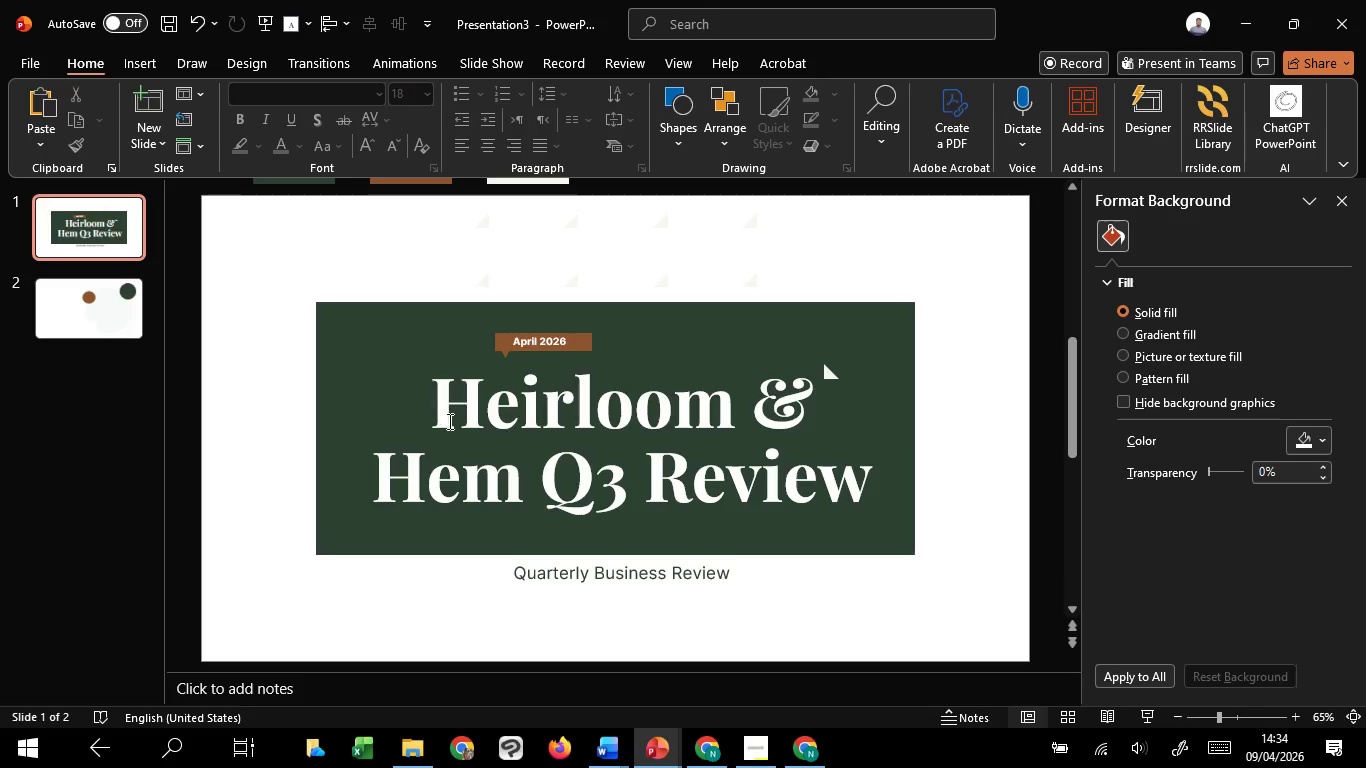 
left_click([448, 421])
 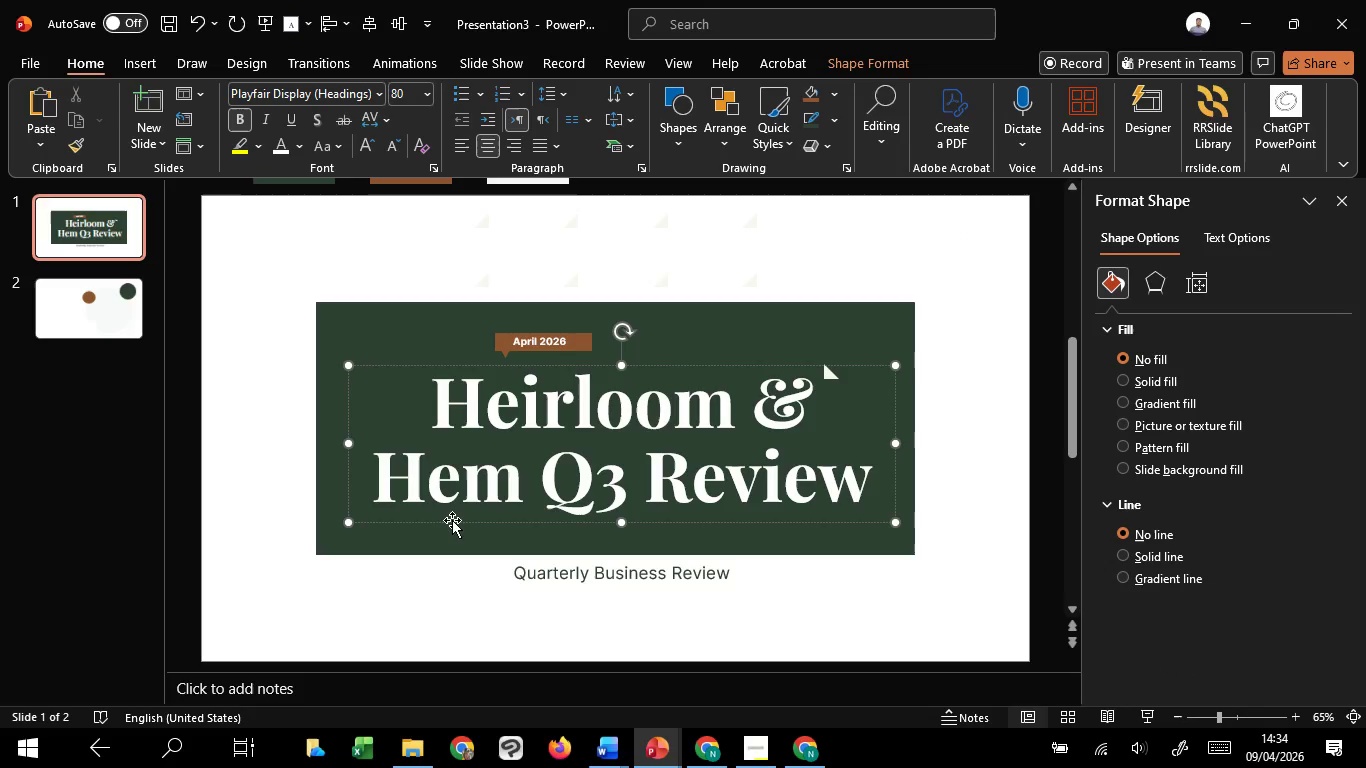 
left_click([452, 524])
 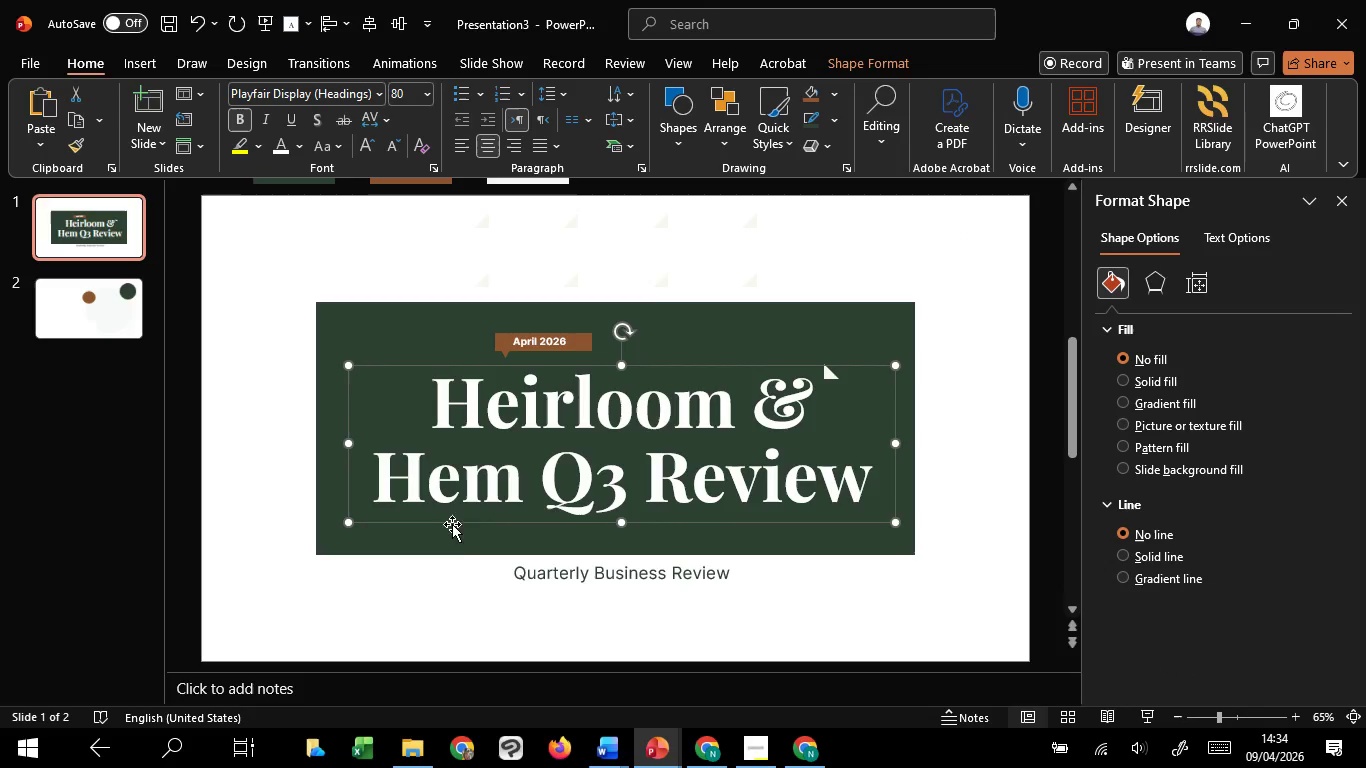 
key(Control+C)
 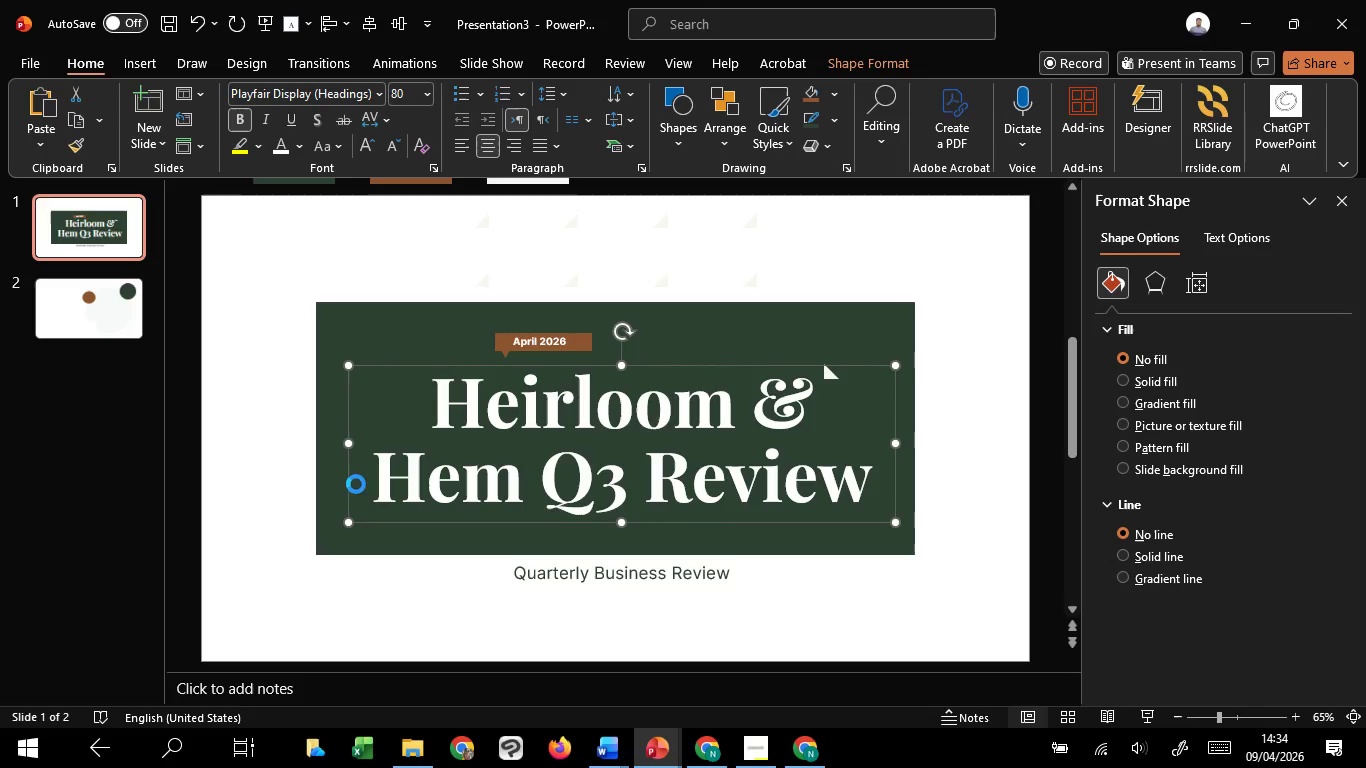 
key(Control+C)
 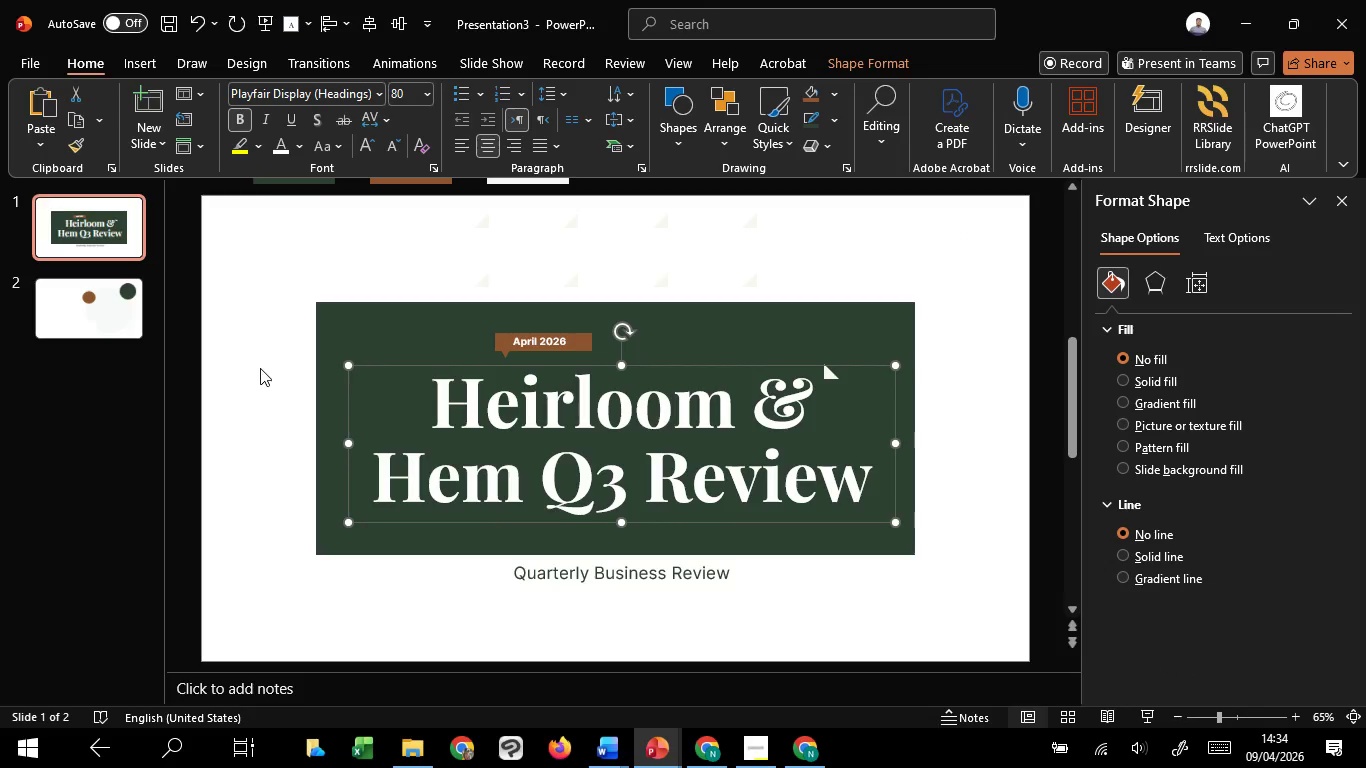 
scroll: coordinate [257, 375], scroll_direction: down, amount: 2.0
 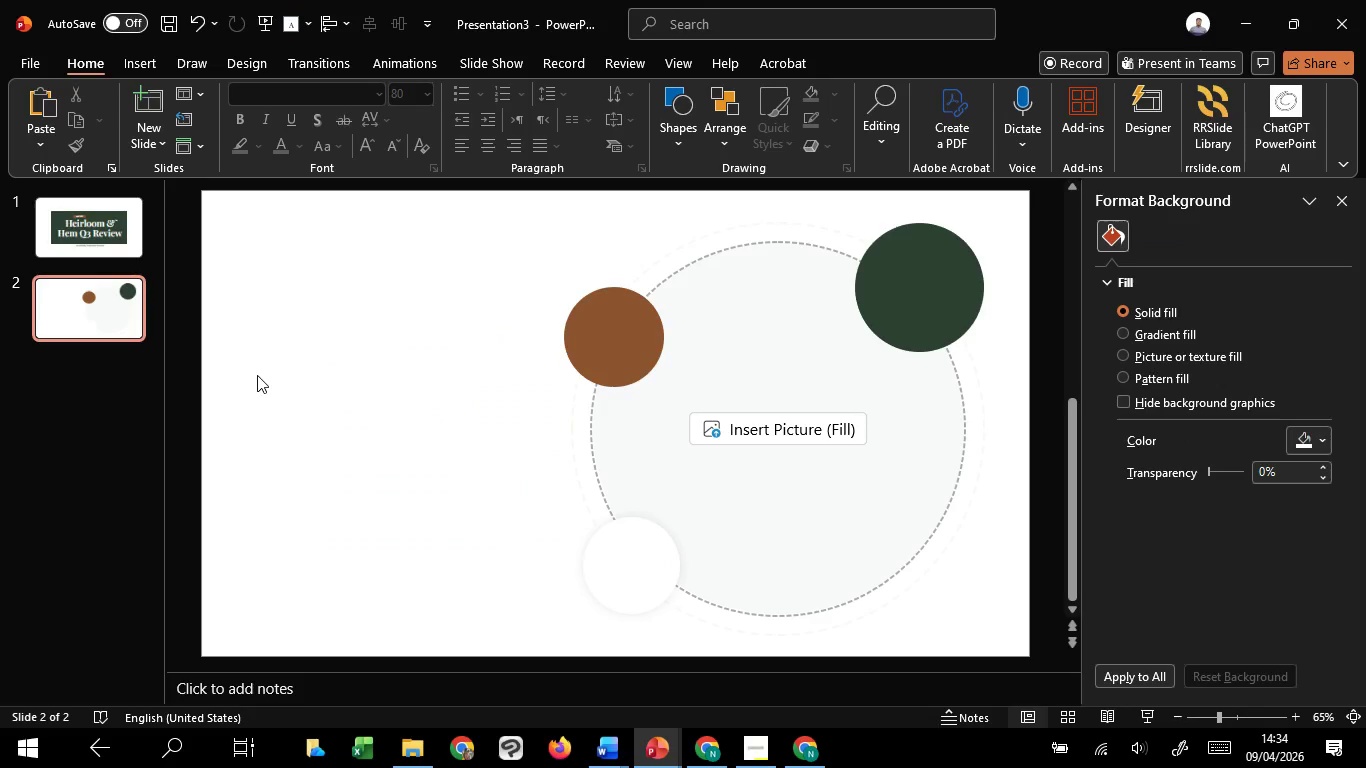 
key(Control+V)
 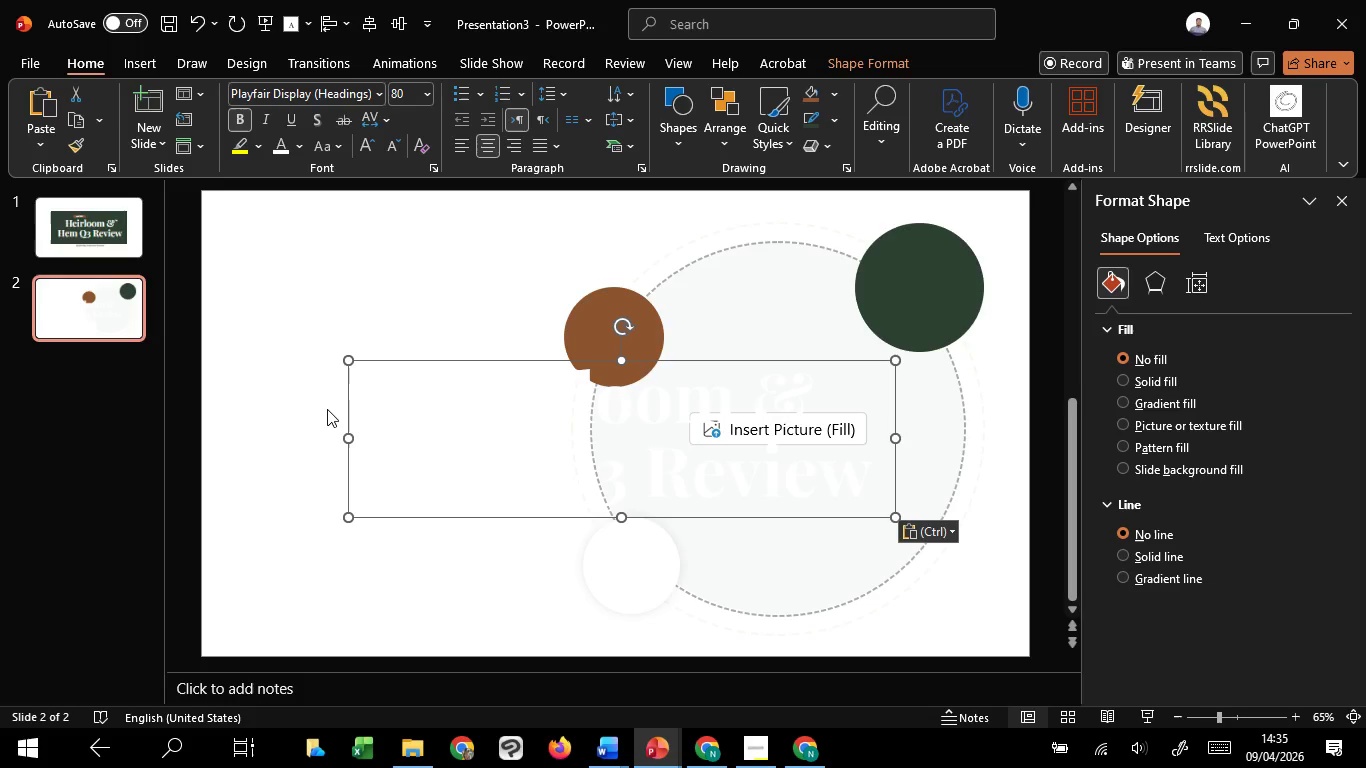 
wait(58.64)
 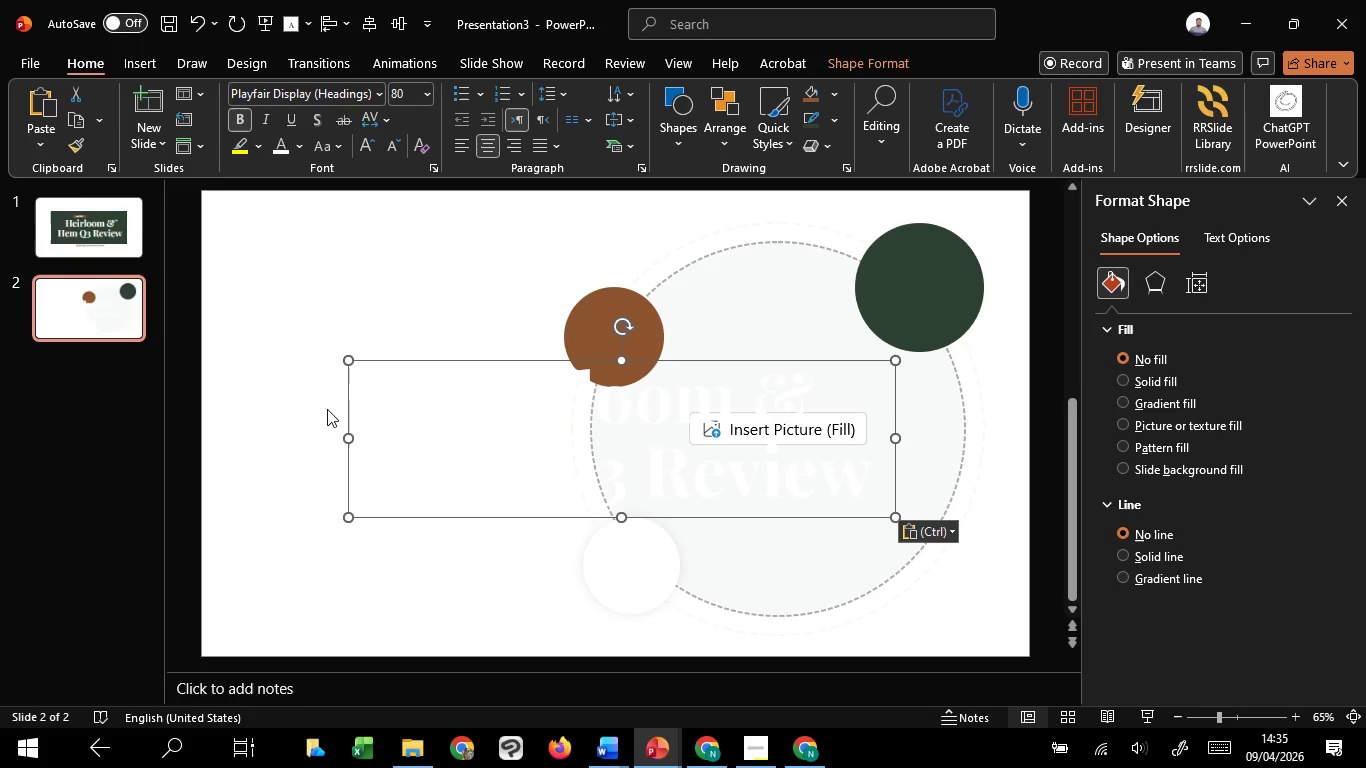 
left_click_drag(start_coordinate=[378, 410], to_coordinate=[792, 498])
 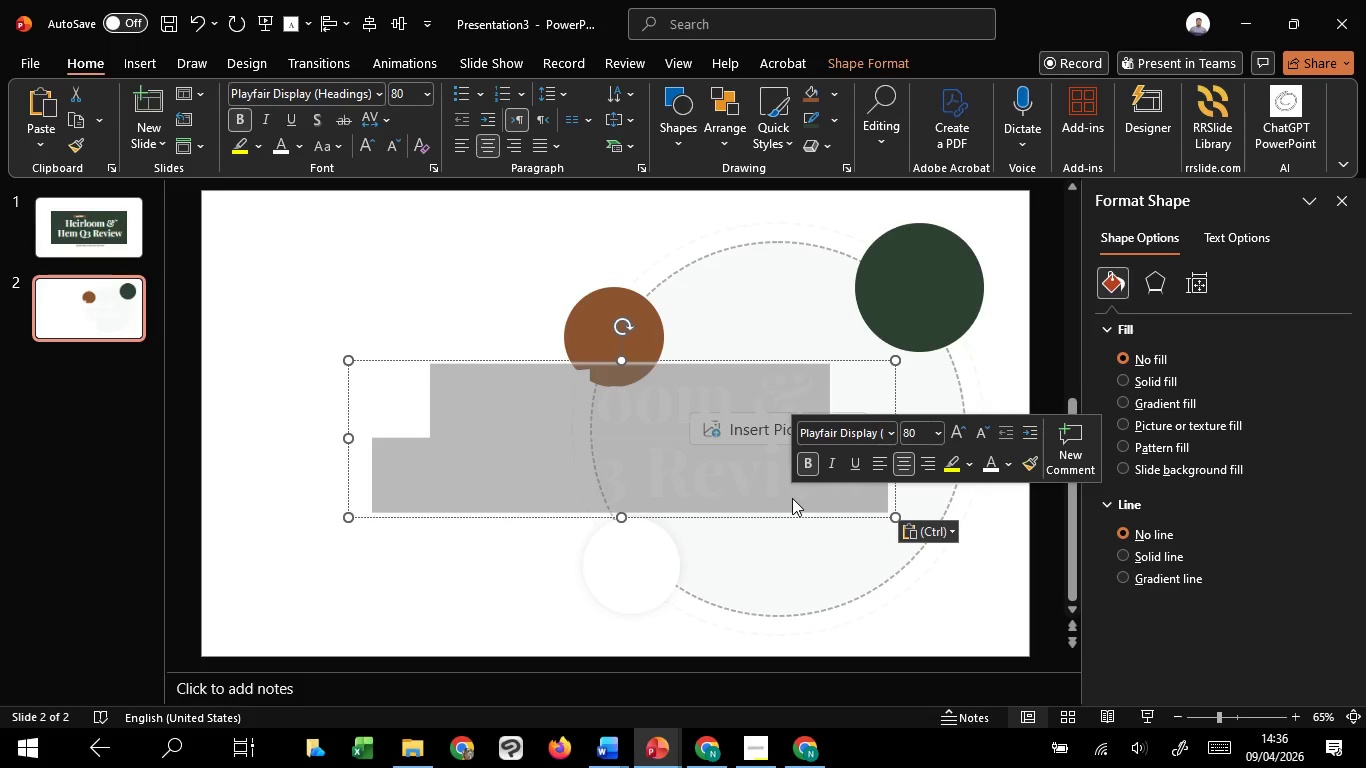 
wait(49.73)
 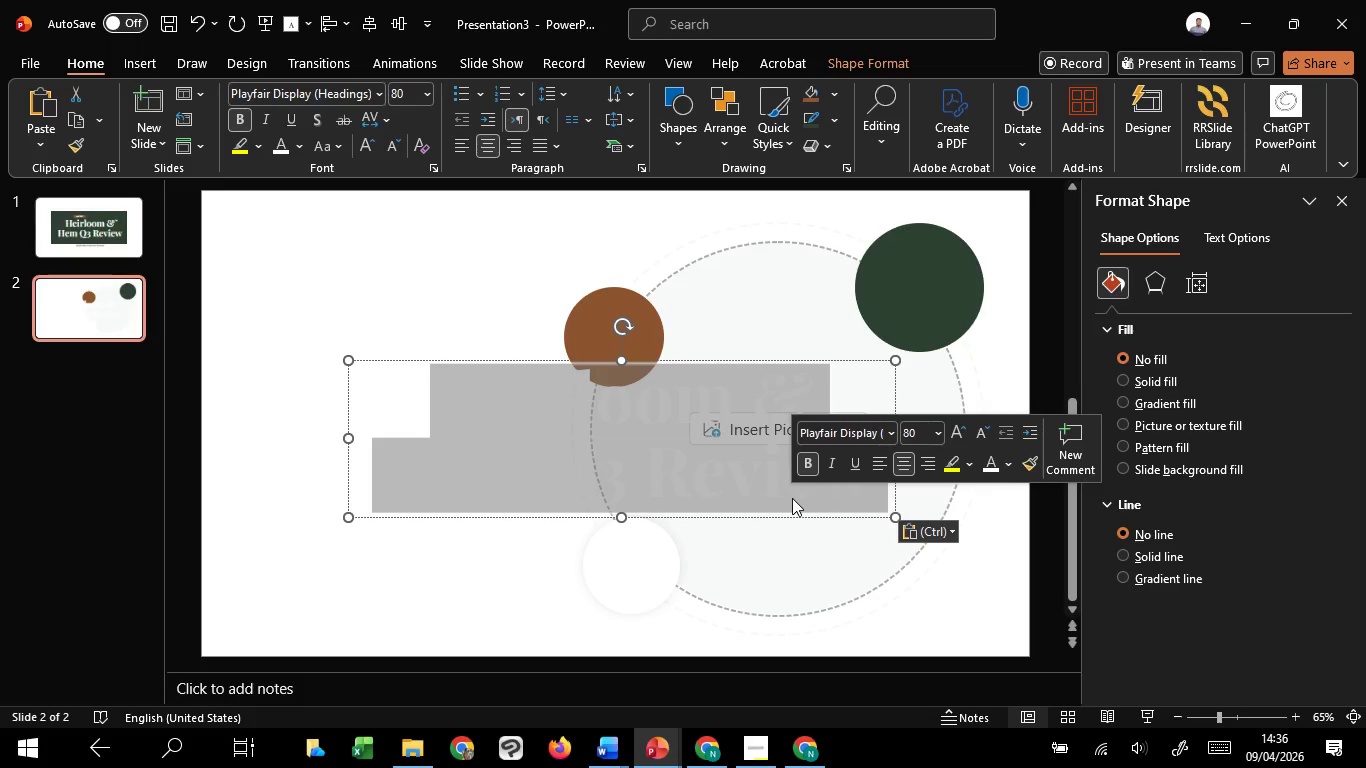 
left_click([462, 145])
 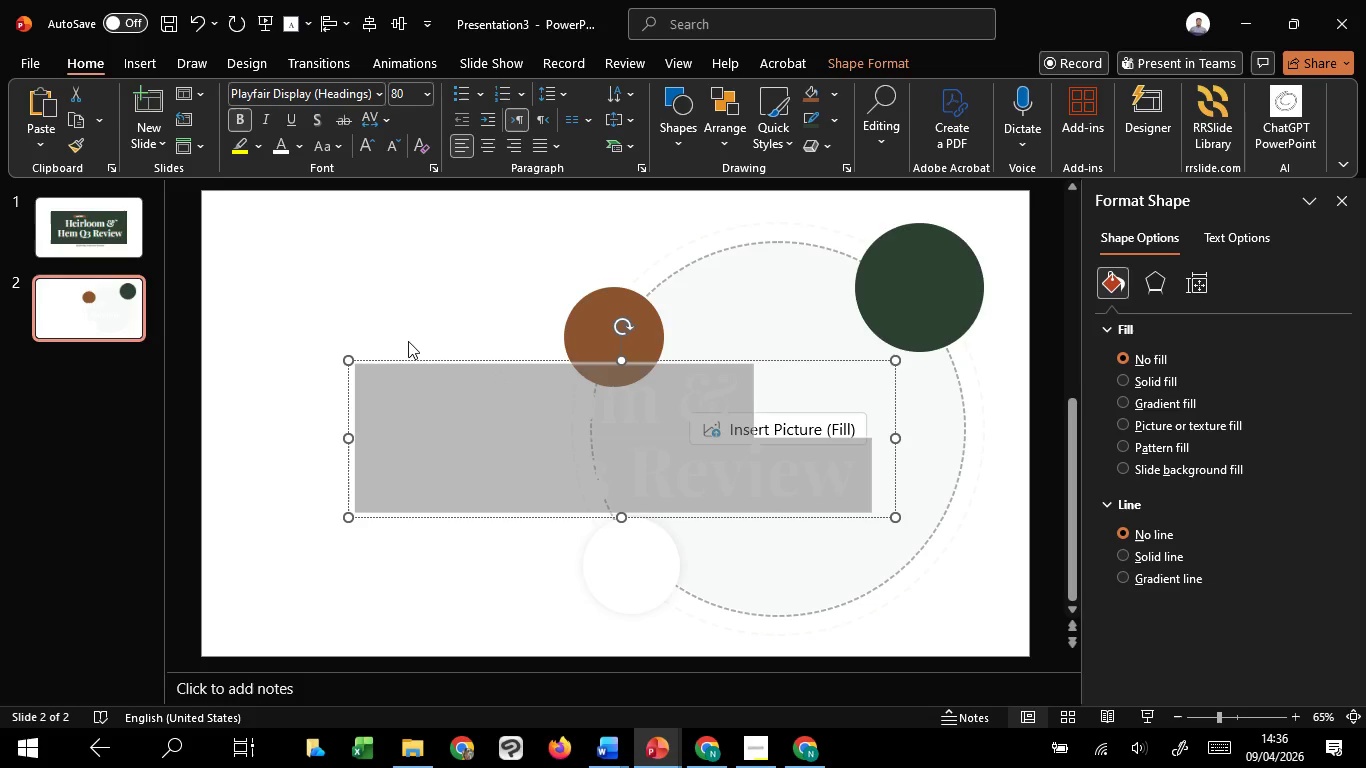 
left_click([290, 140])
 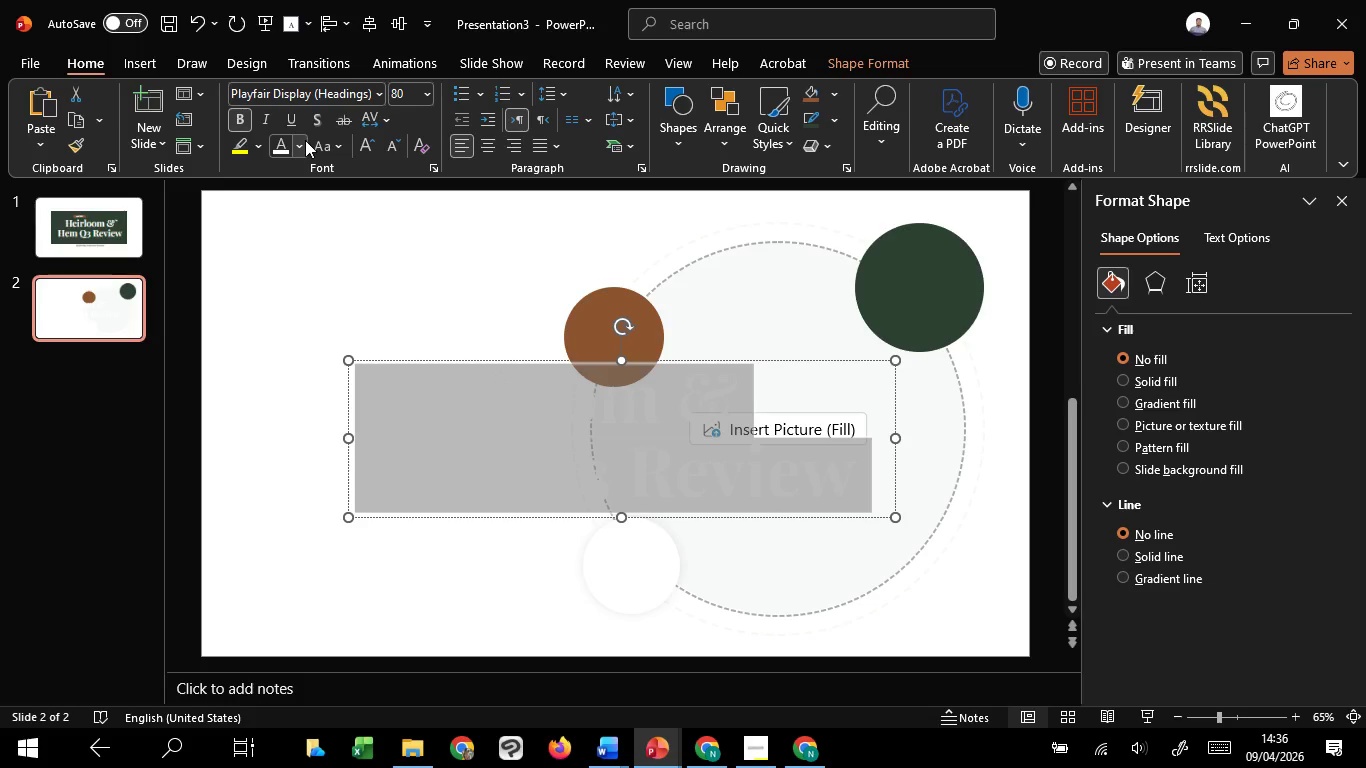 
left_click([305, 140])
 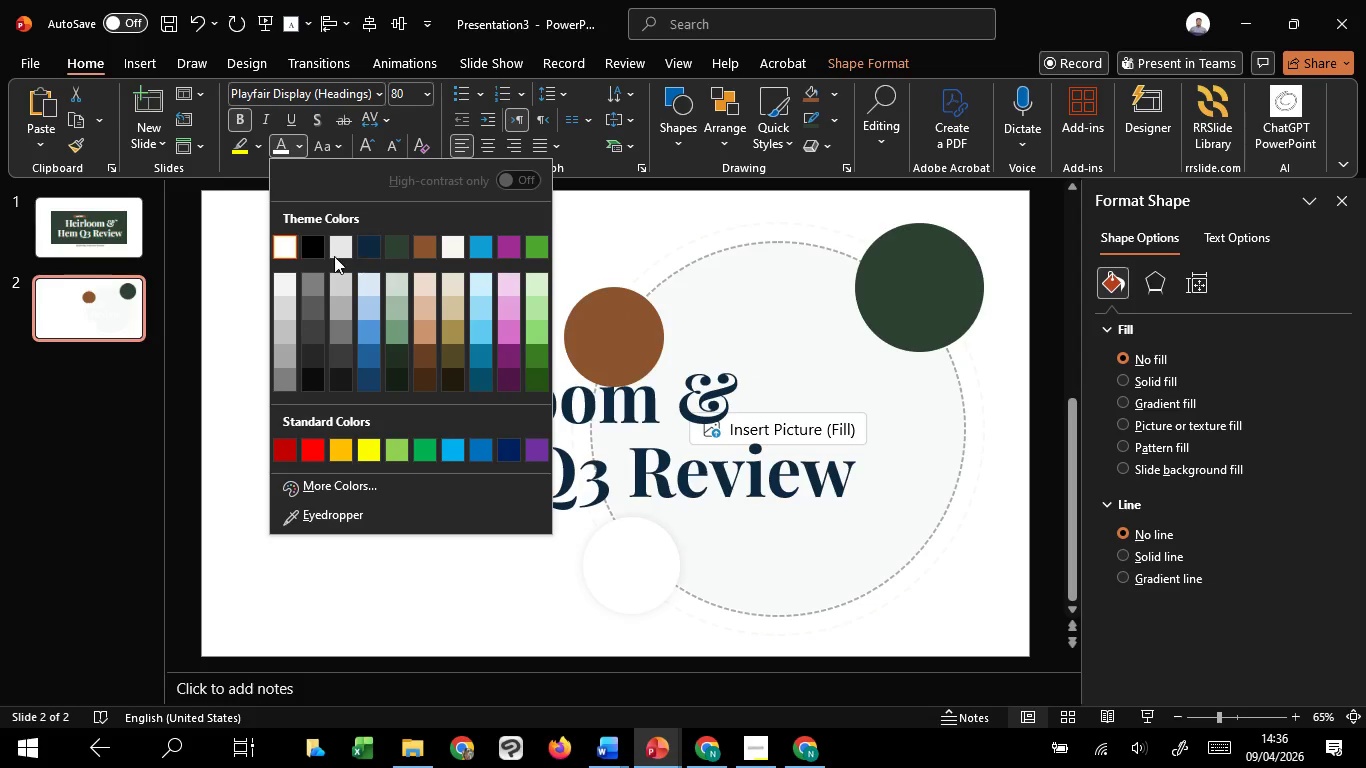 
mouse_move([337, 250])
 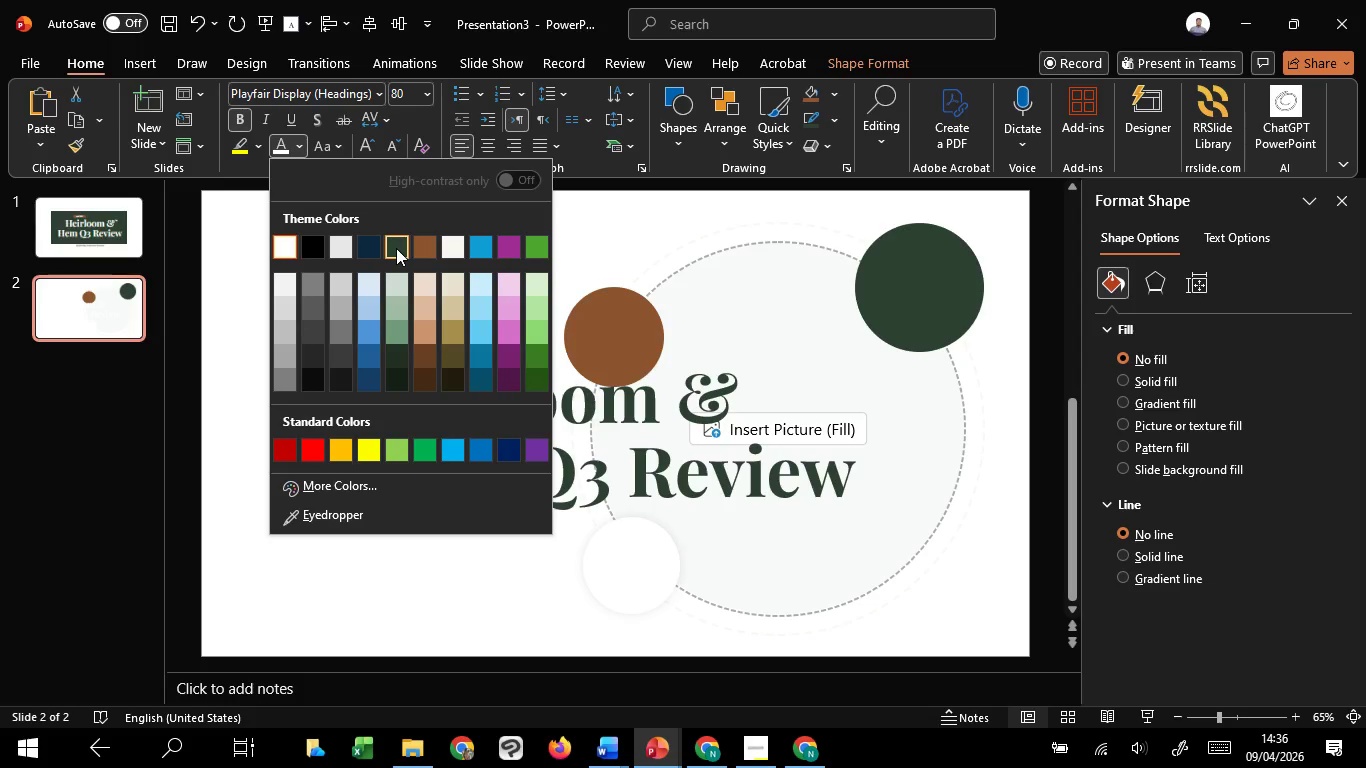 
left_click([396, 248])
 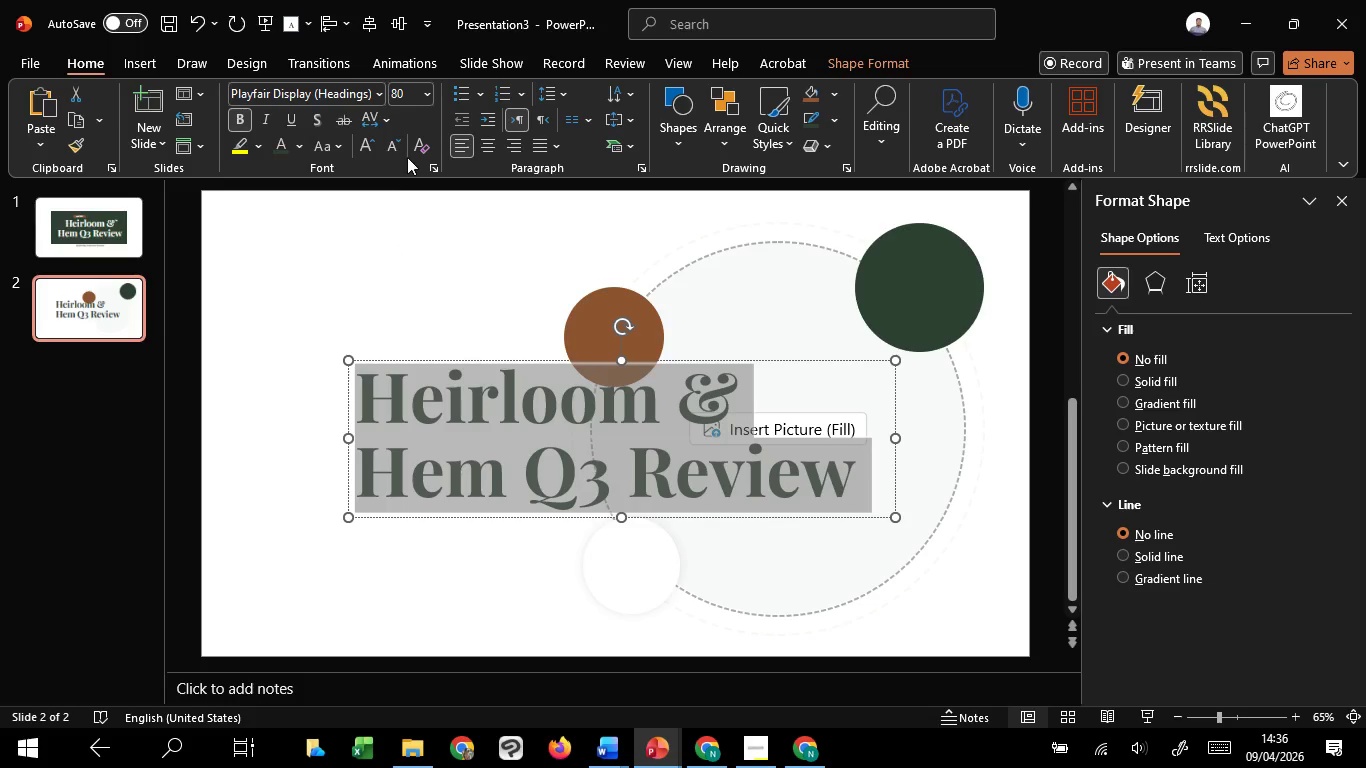 
double_click([389, 151])
 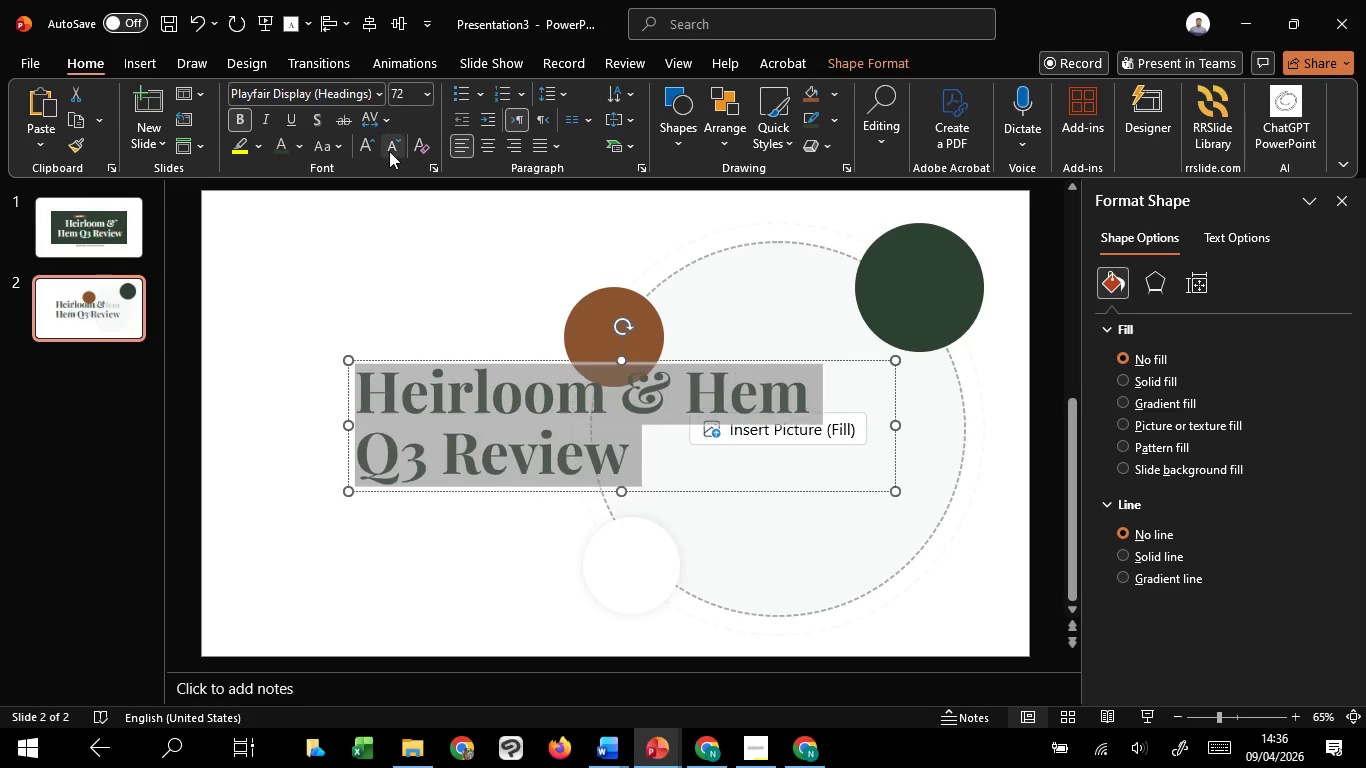 
triple_click([389, 151])
 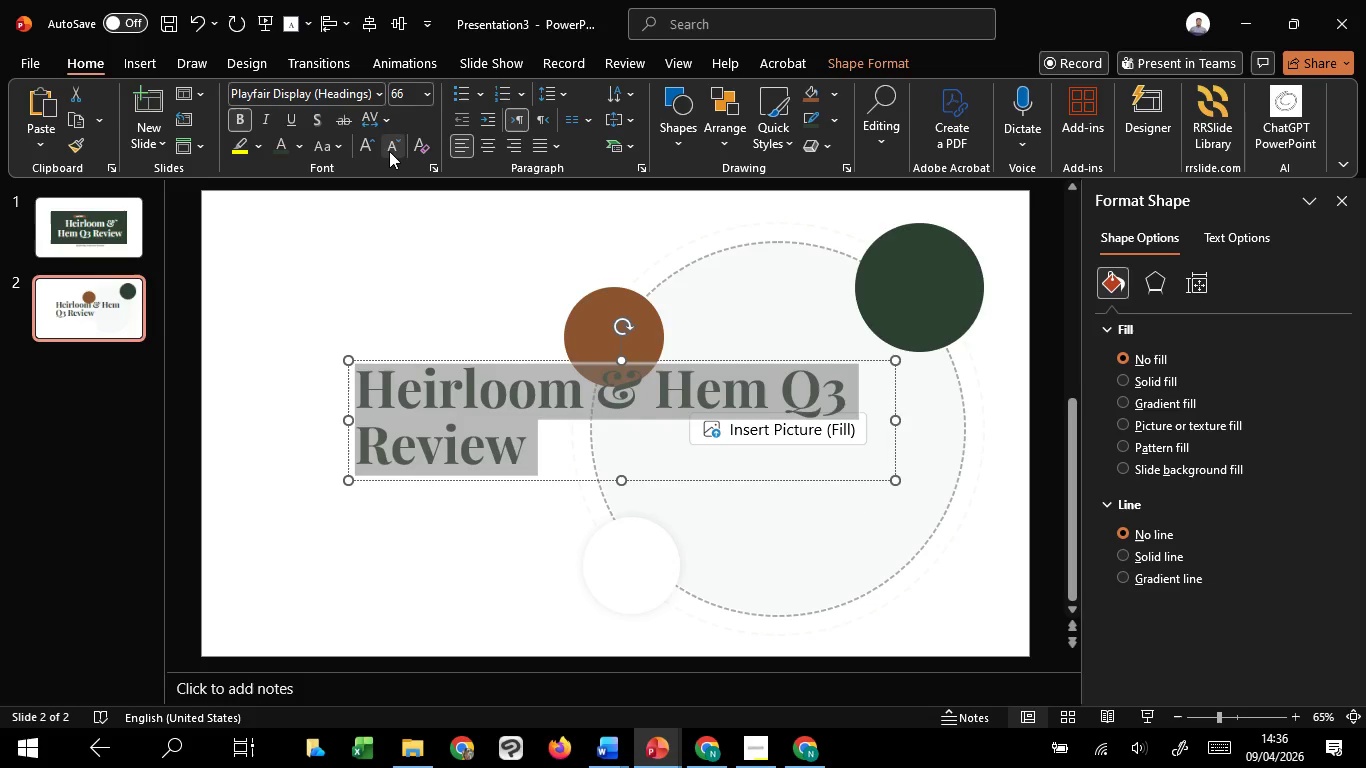 
triple_click([389, 151])
 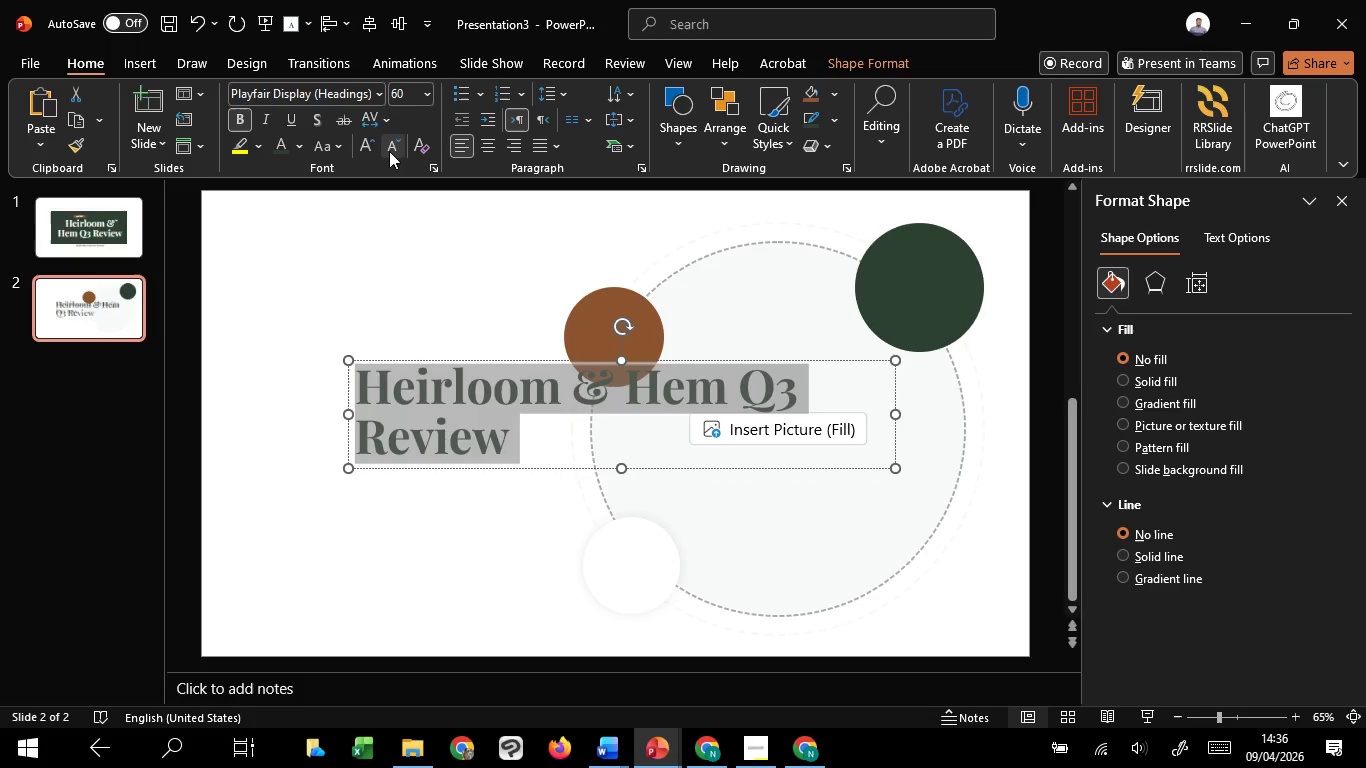 
triple_click([389, 151])
 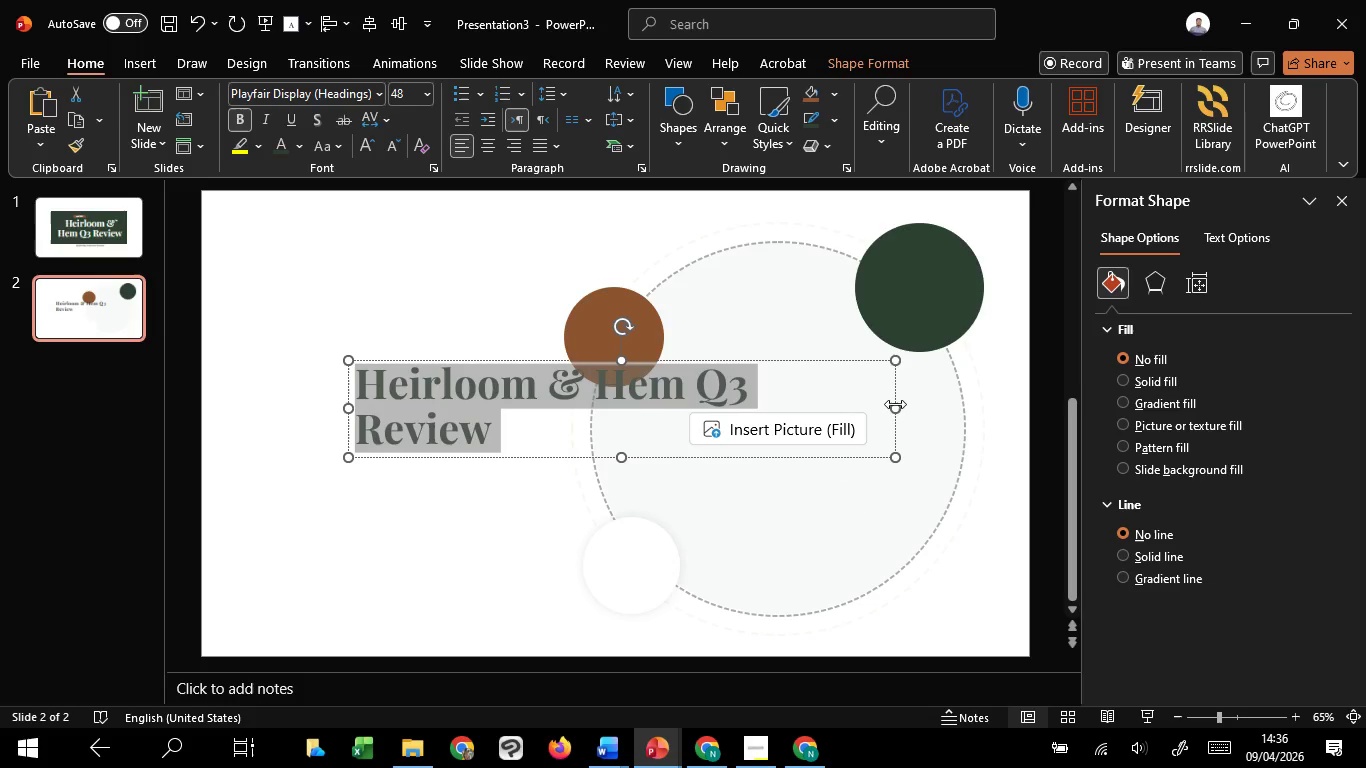 
left_click_drag(start_coordinate=[895, 406], to_coordinate=[676, 401])
 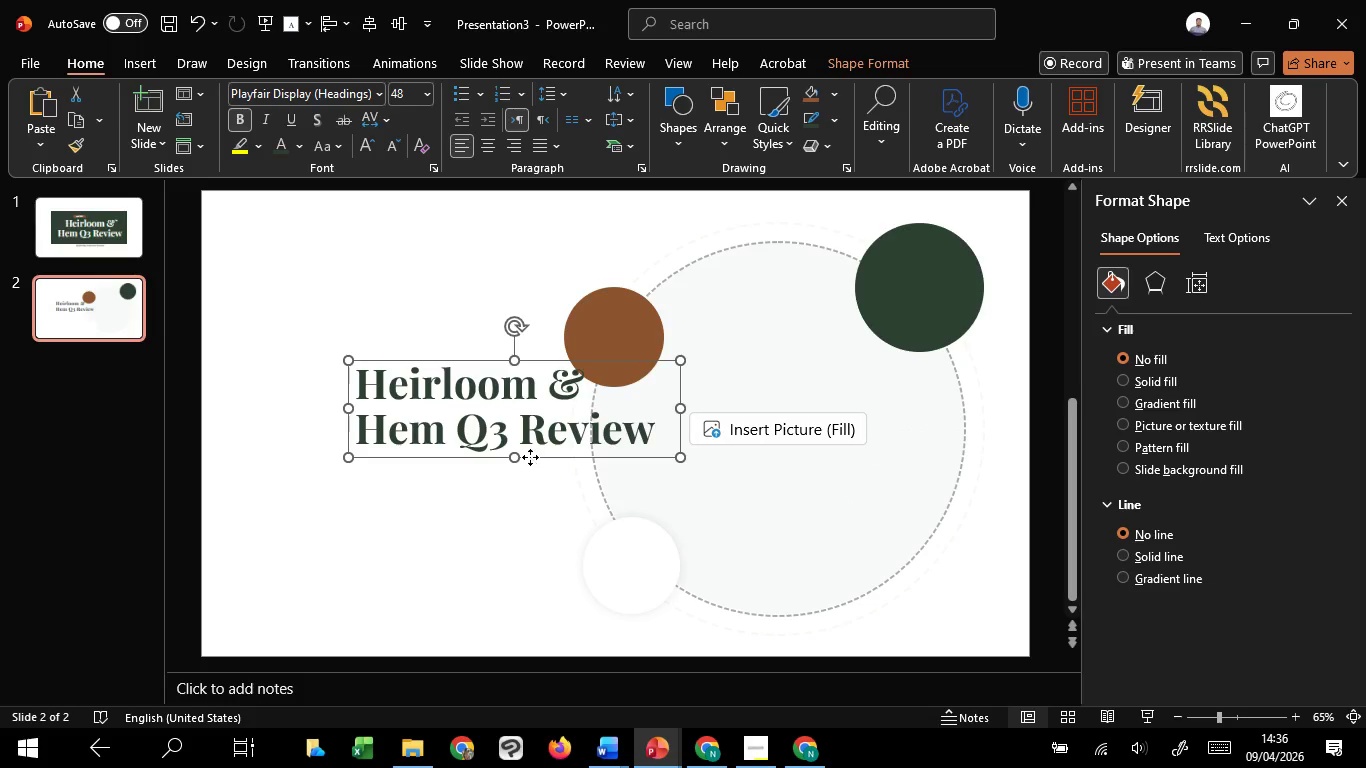 
left_click_drag(start_coordinate=[530, 457], to_coordinate=[412, 488])
 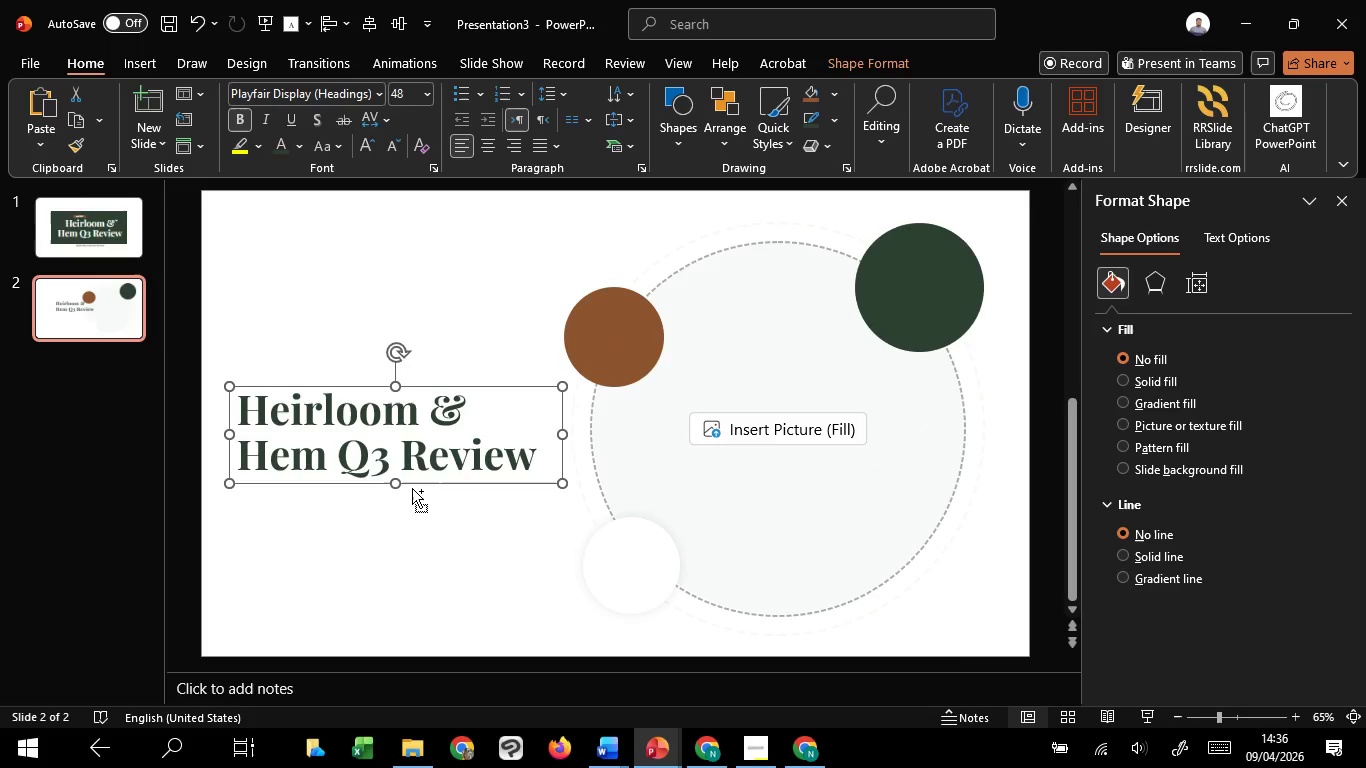 
hold_key(key=ControlLeft, duration=1.5)
scroll: coordinate [412, 488], scroll_direction: down, amount: 2.0
 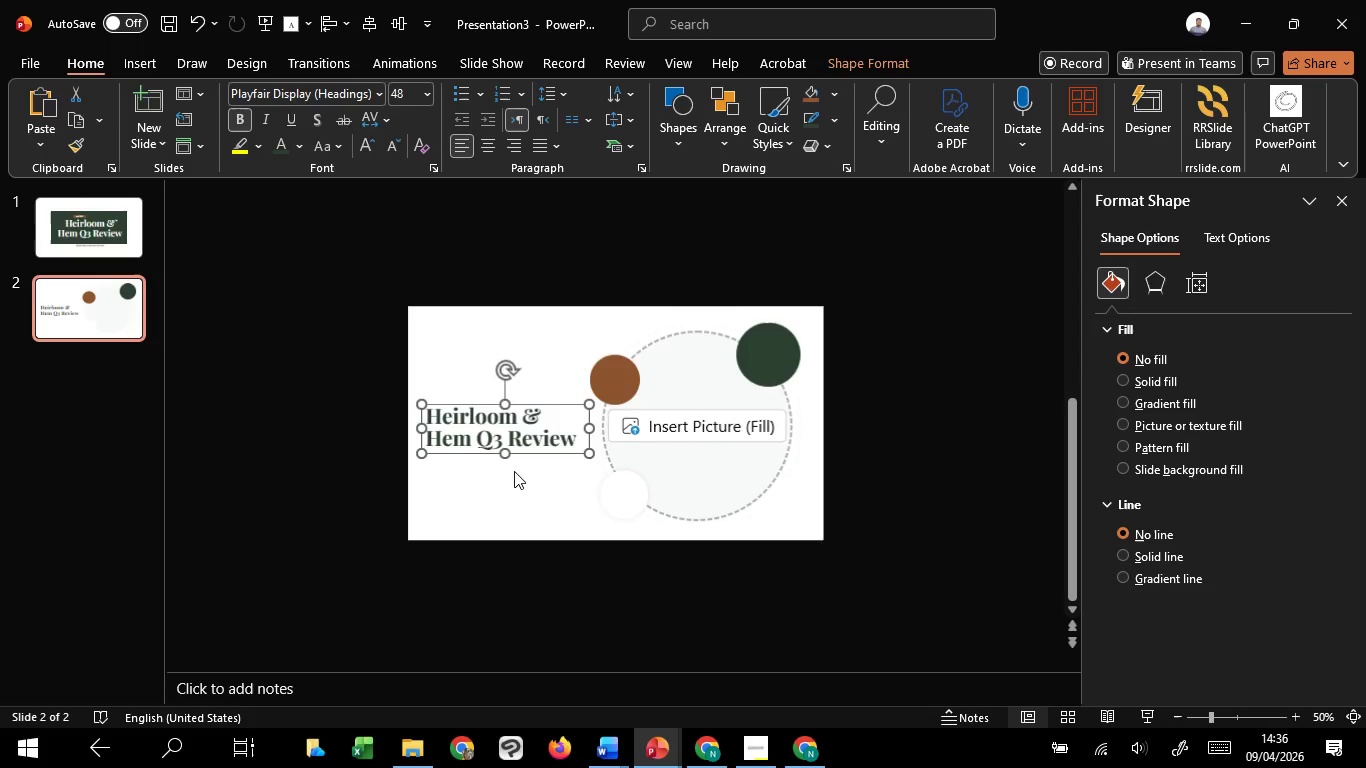 
hold_key(key=ControlLeft, duration=1.5)
 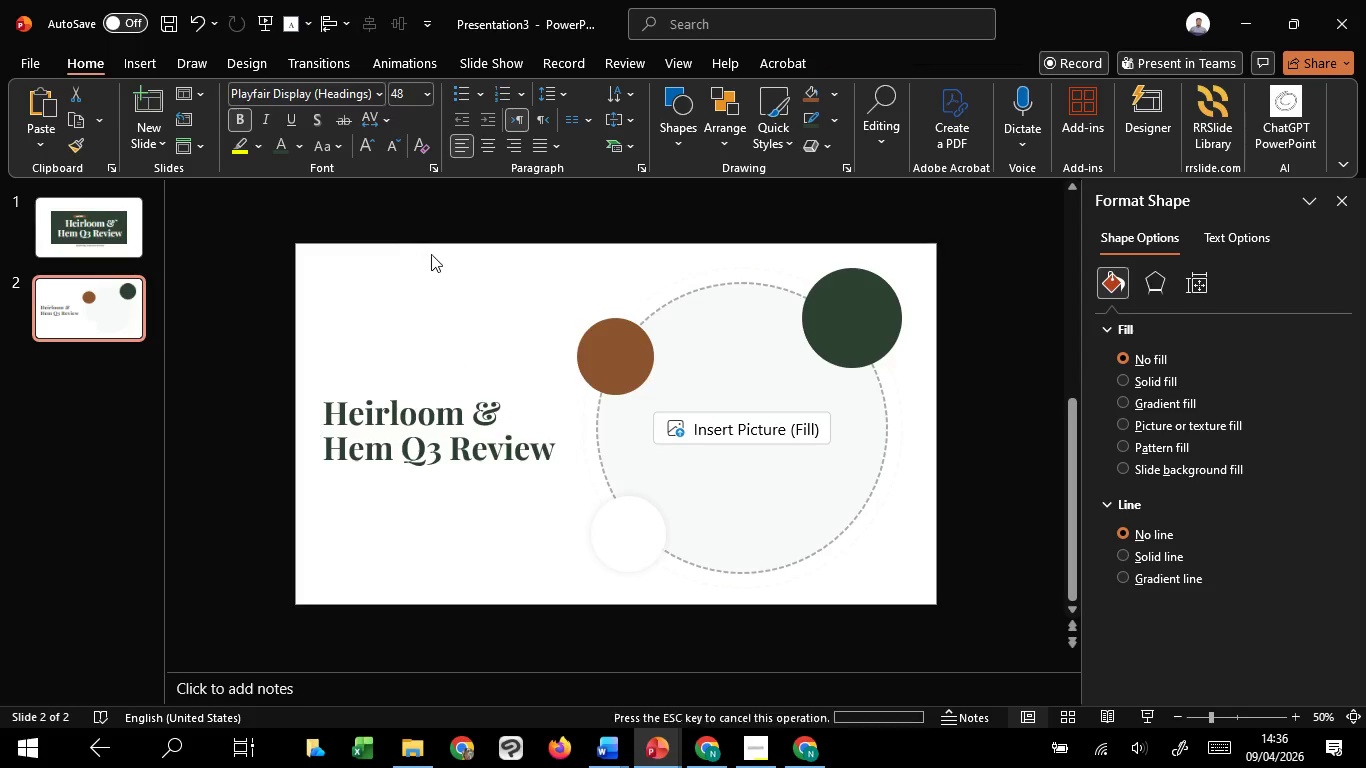 
scroll: coordinate [514, 471], scroll_direction: up, amount: 1.0
 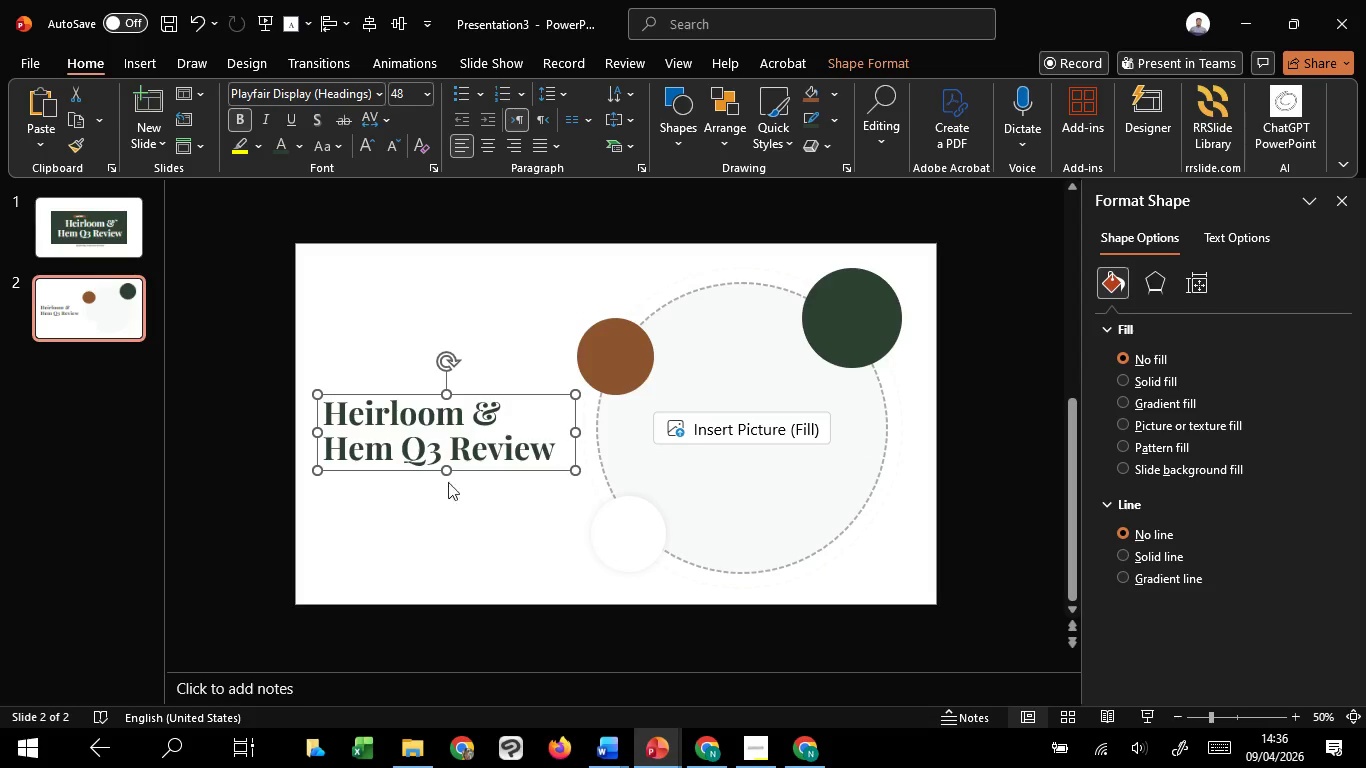 
left_click_drag(start_coordinate=[425, 253], to_coordinate=[940, 614])
 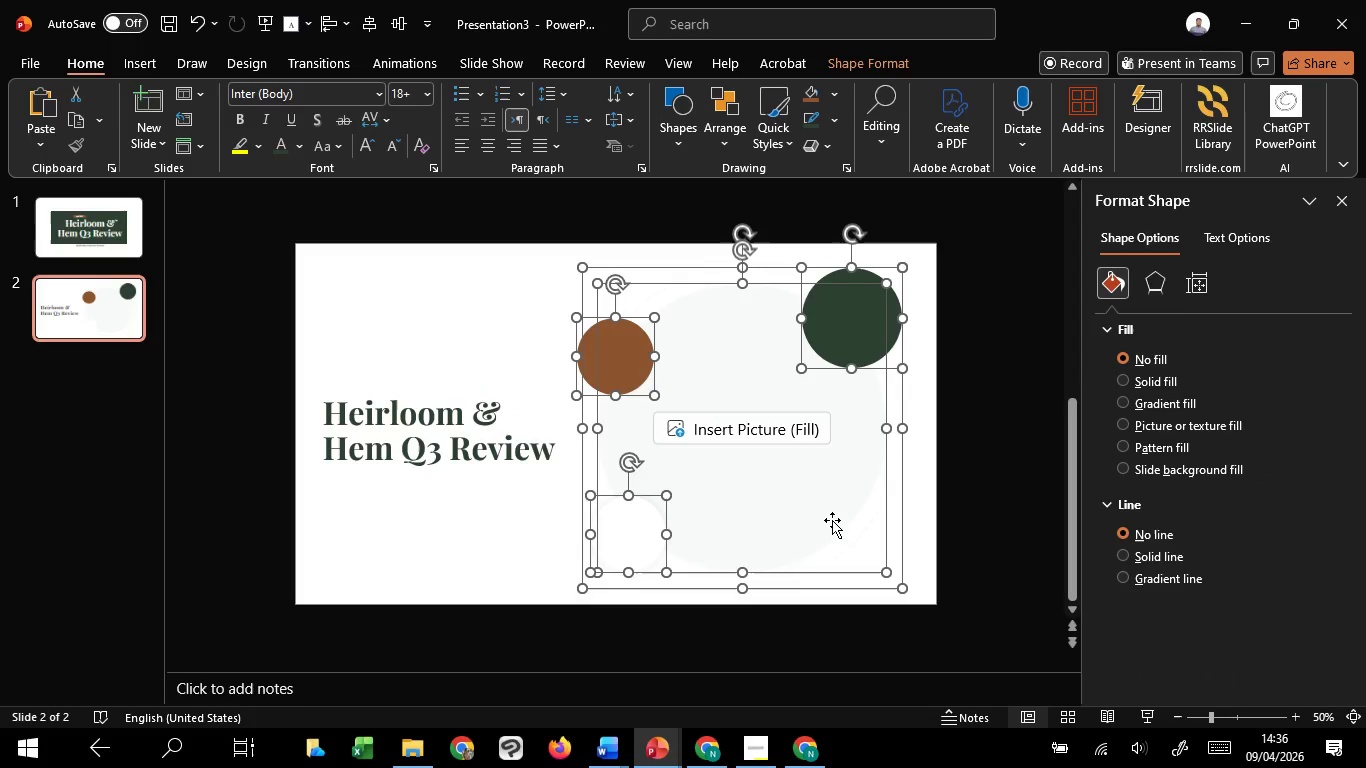 
left_click_drag(start_coordinate=[830, 520], to_coordinate=[838, 519])
 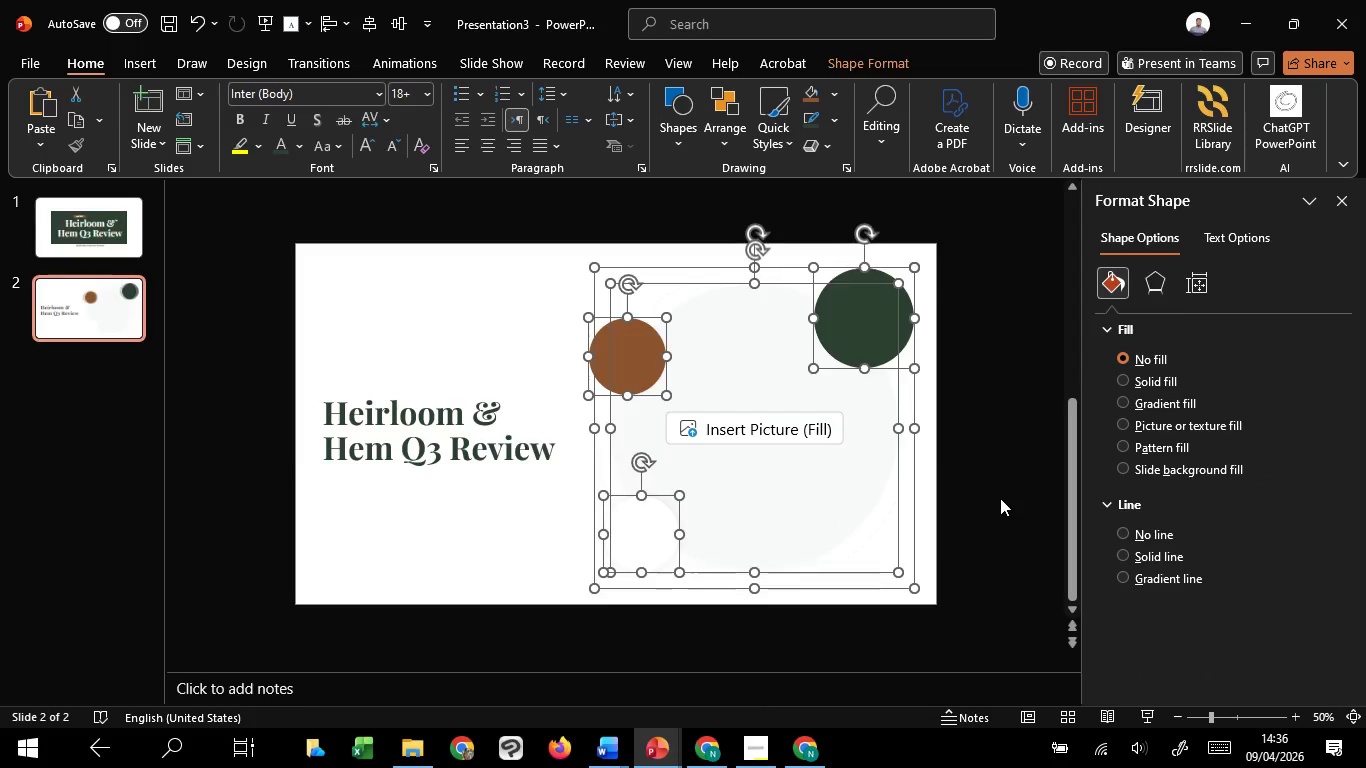 
hold_key(key=ShiftLeft, duration=1.52)
 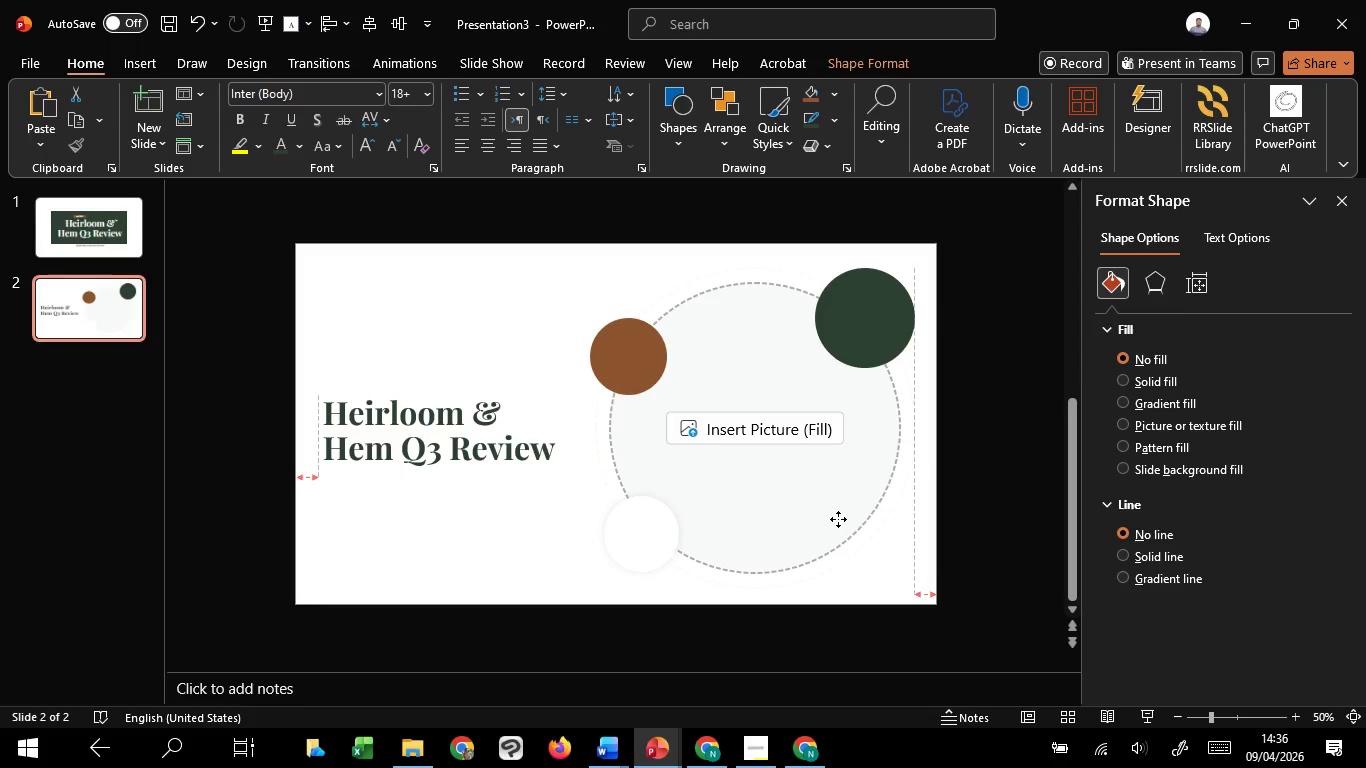 
hold_key(key=ShiftLeft, duration=1.42)
 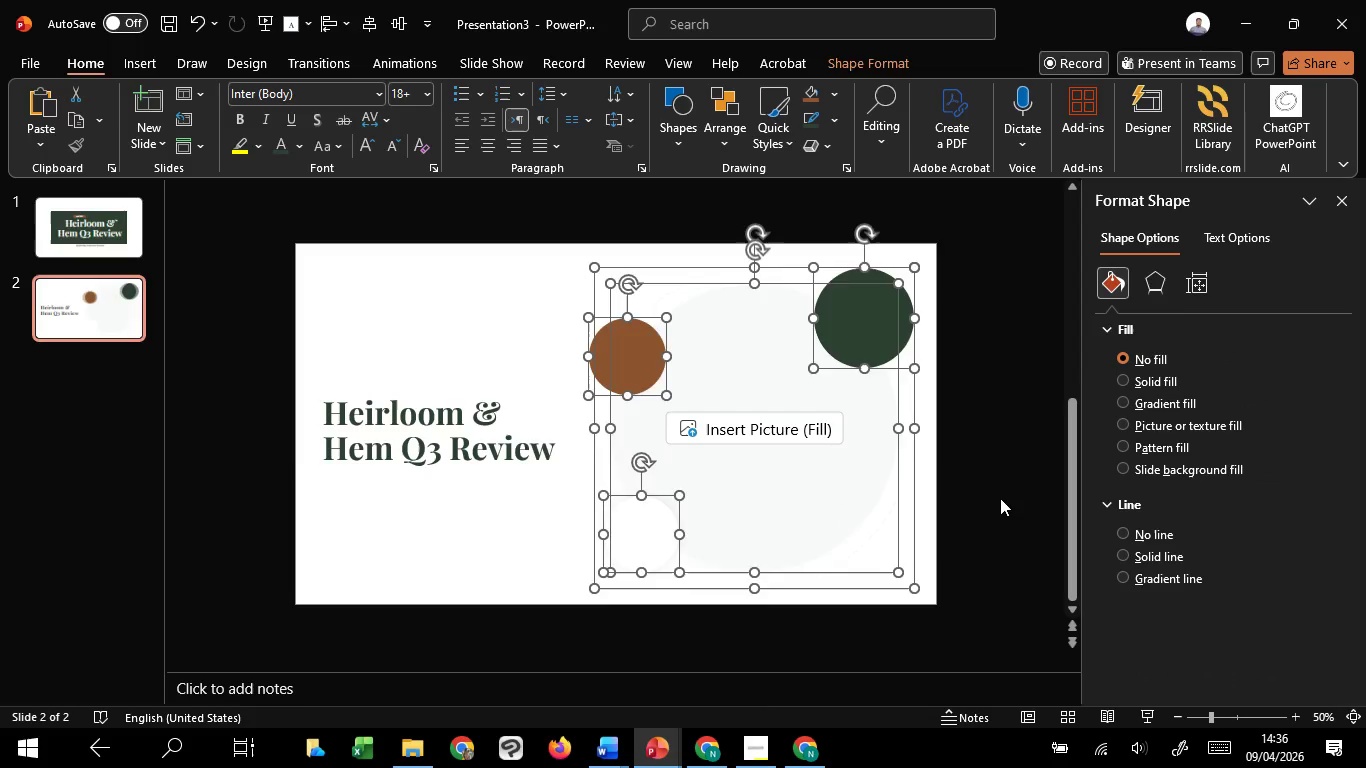 
left_click([1000, 498])
 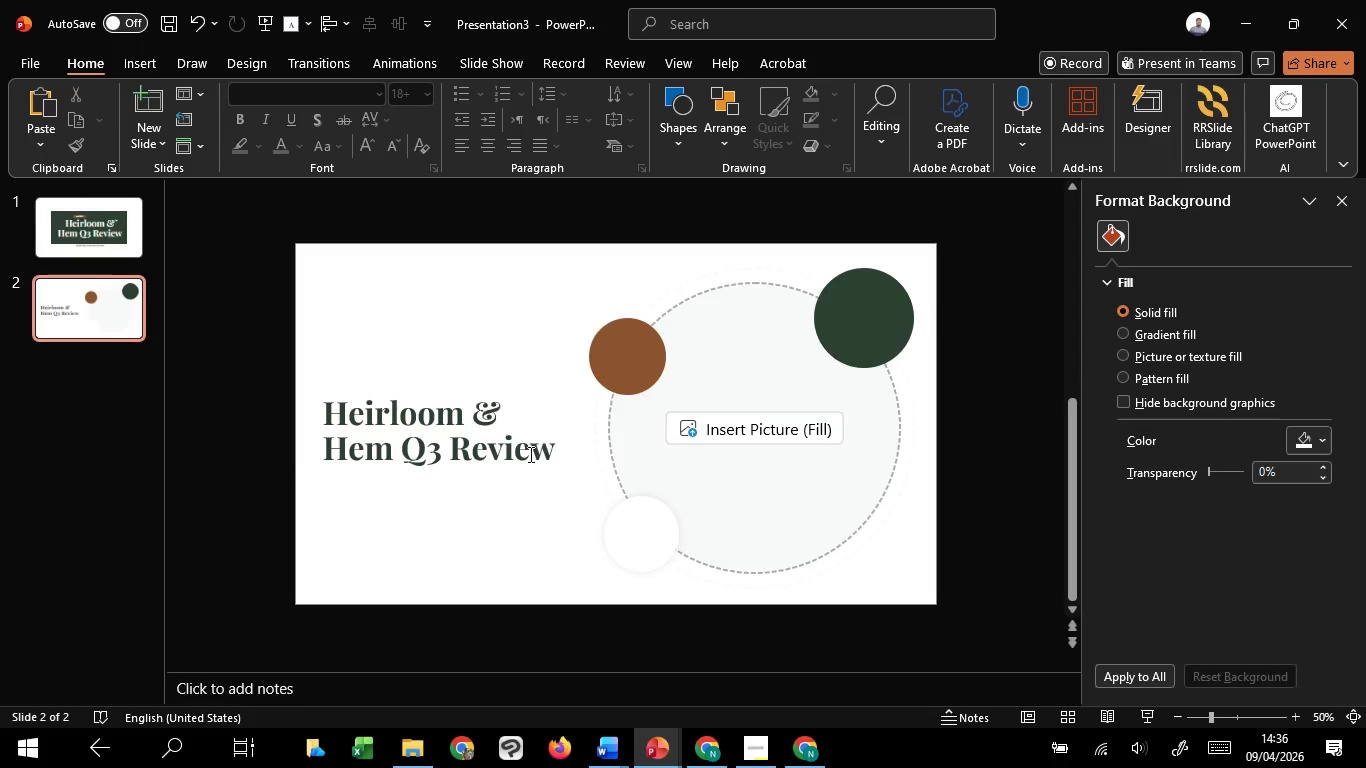 
left_click([529, 454])
 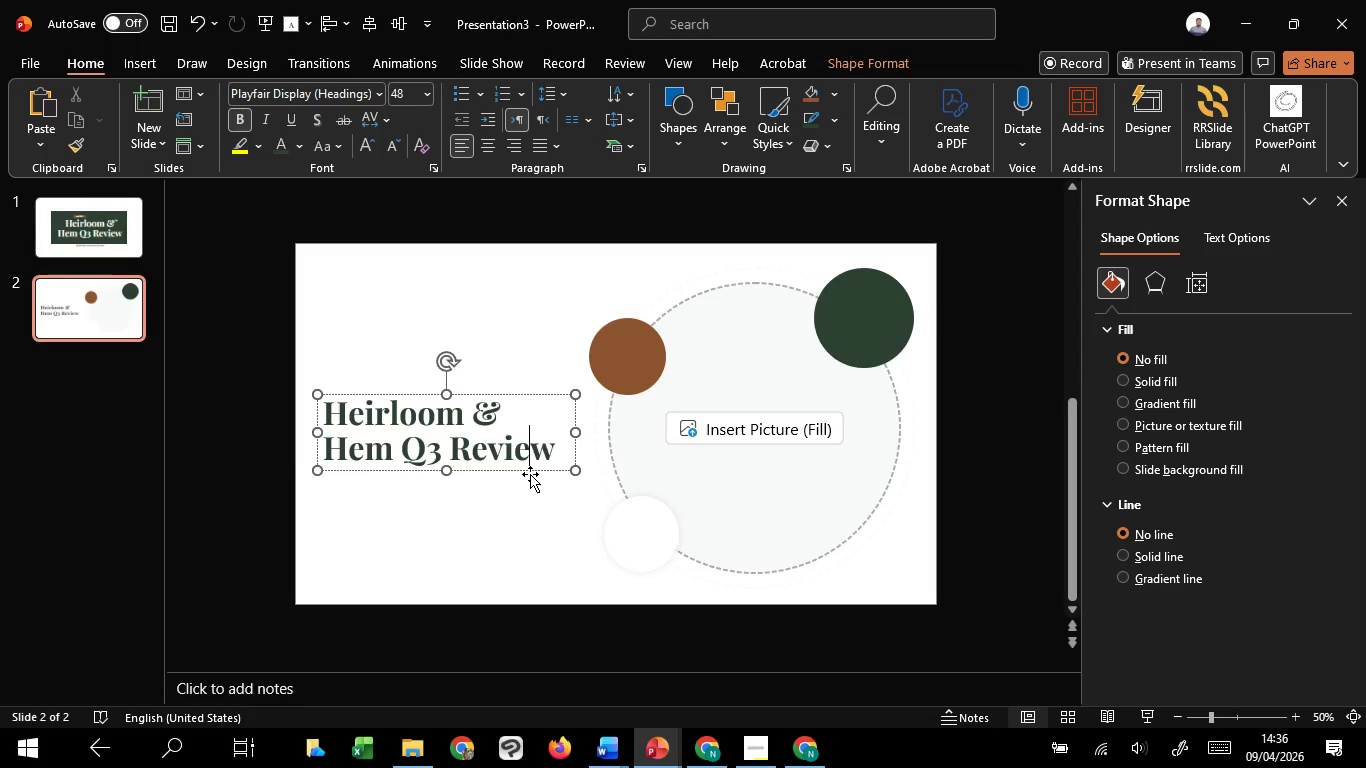 
left_click([530, 474])
 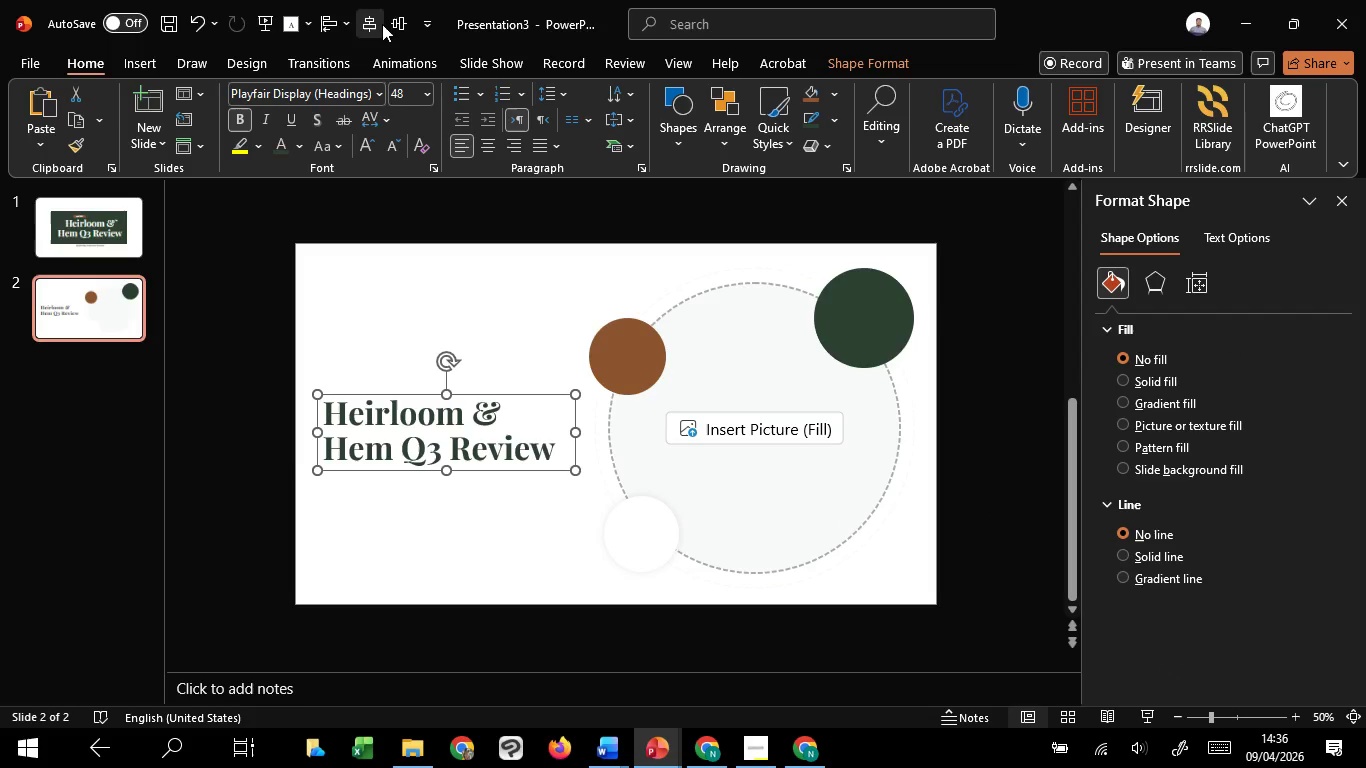 
left_click([387, 24])
 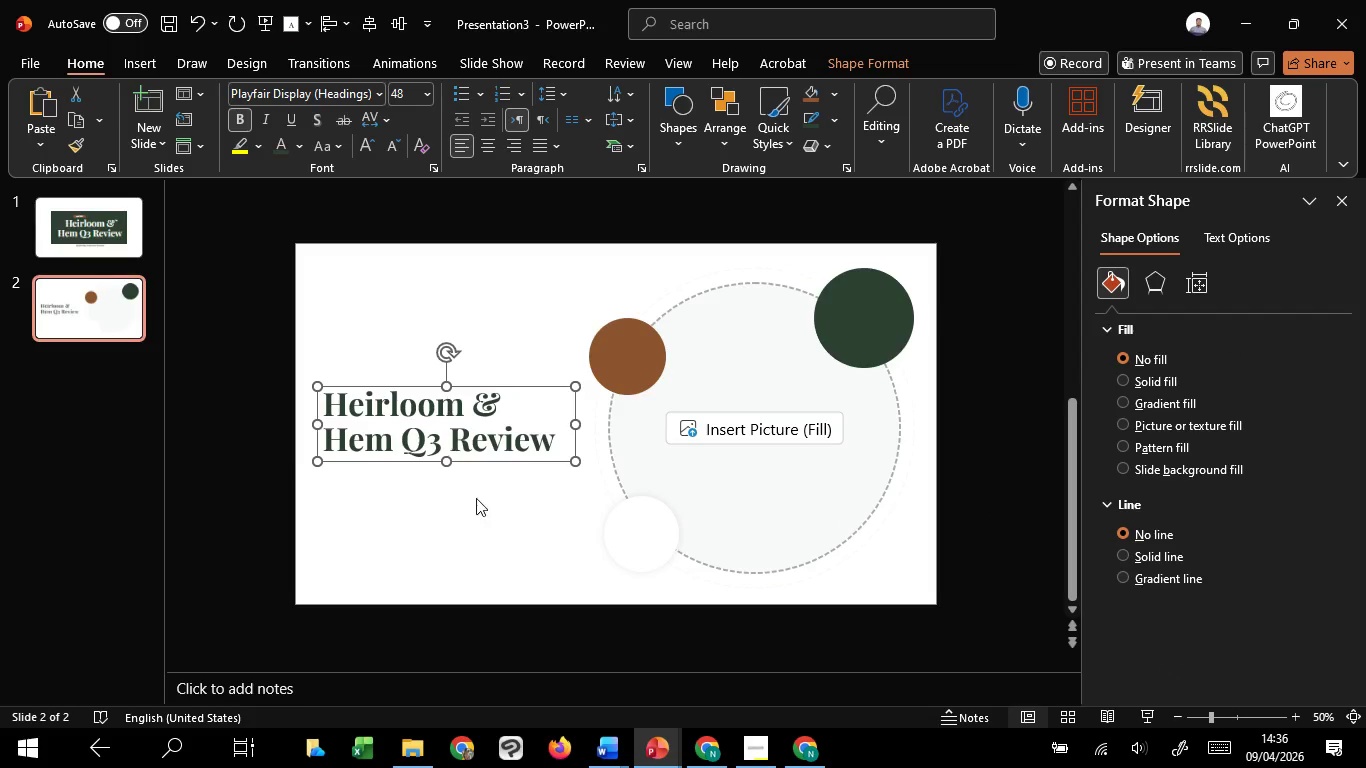 
left_click([492, 524])
 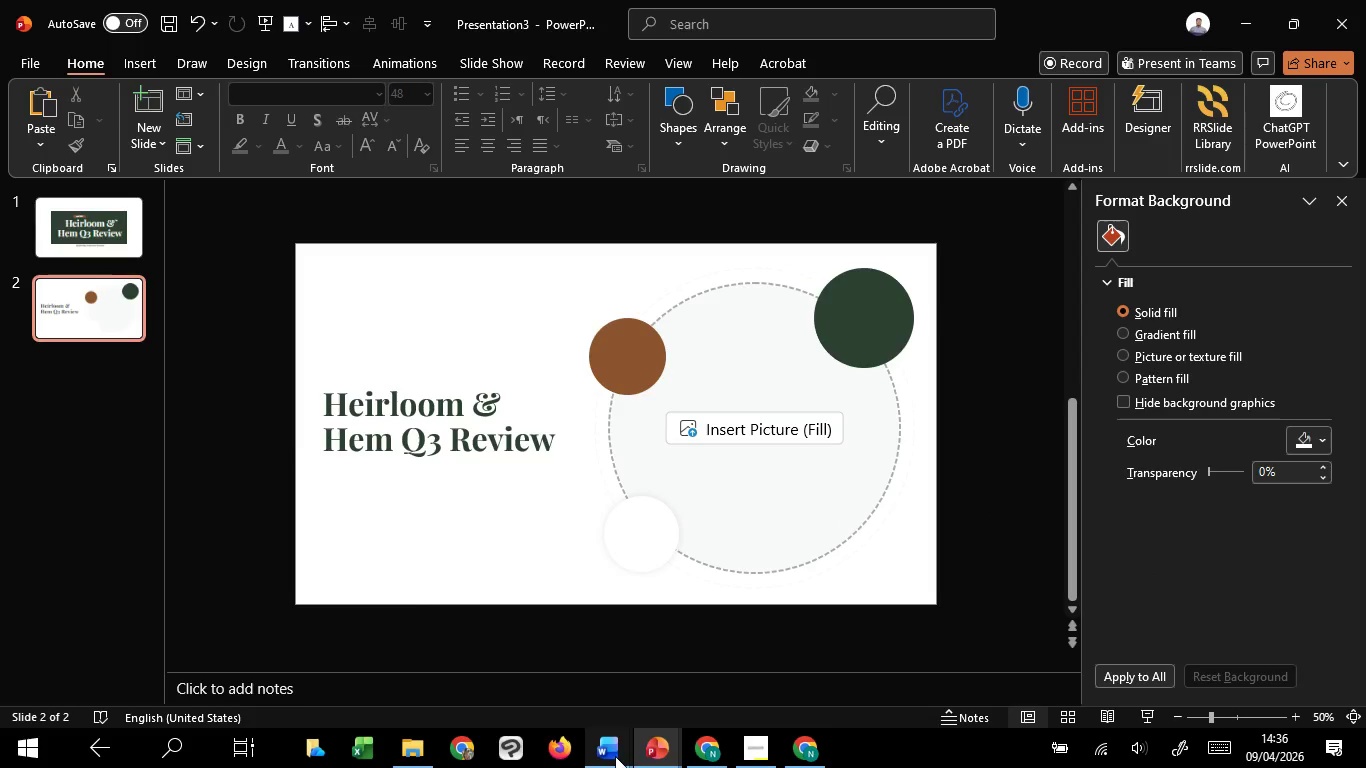 
mouse_move([627, 654])
 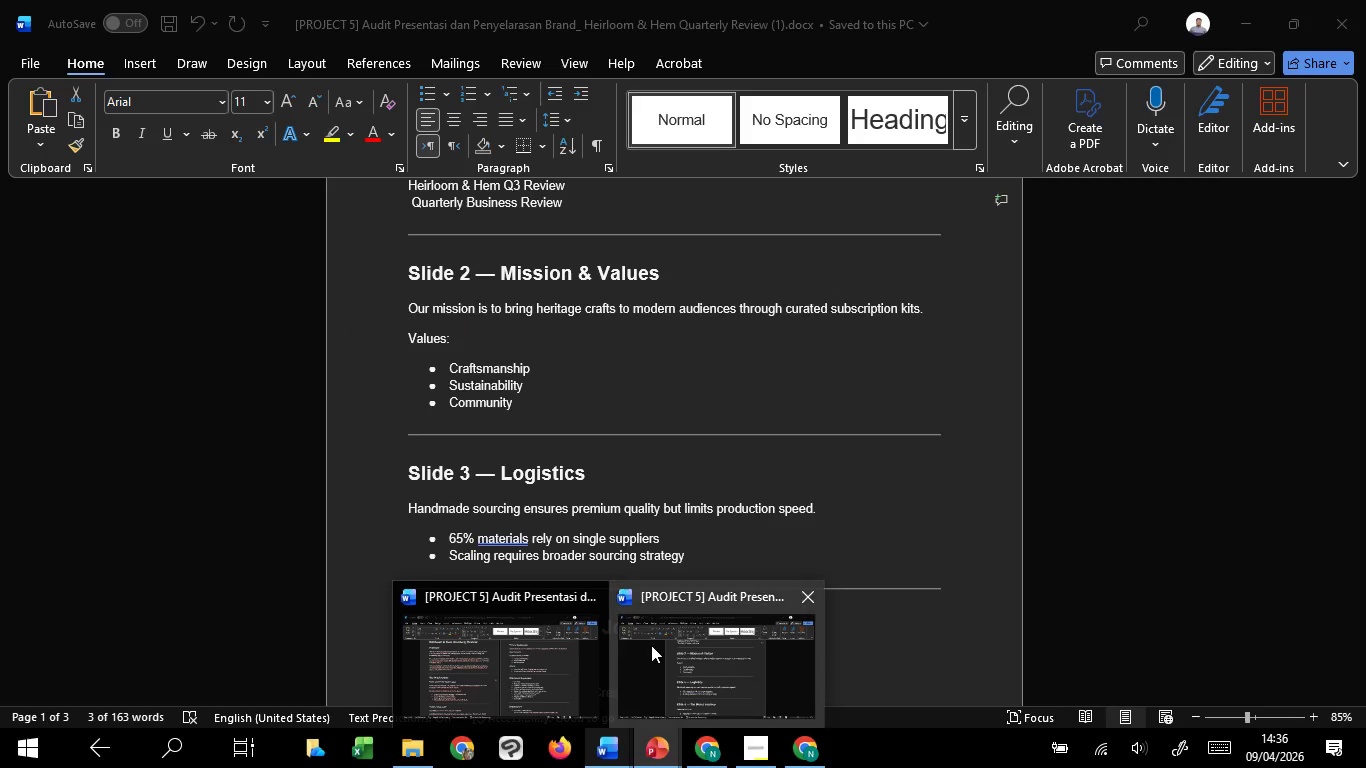 
left_click([651, 645])
 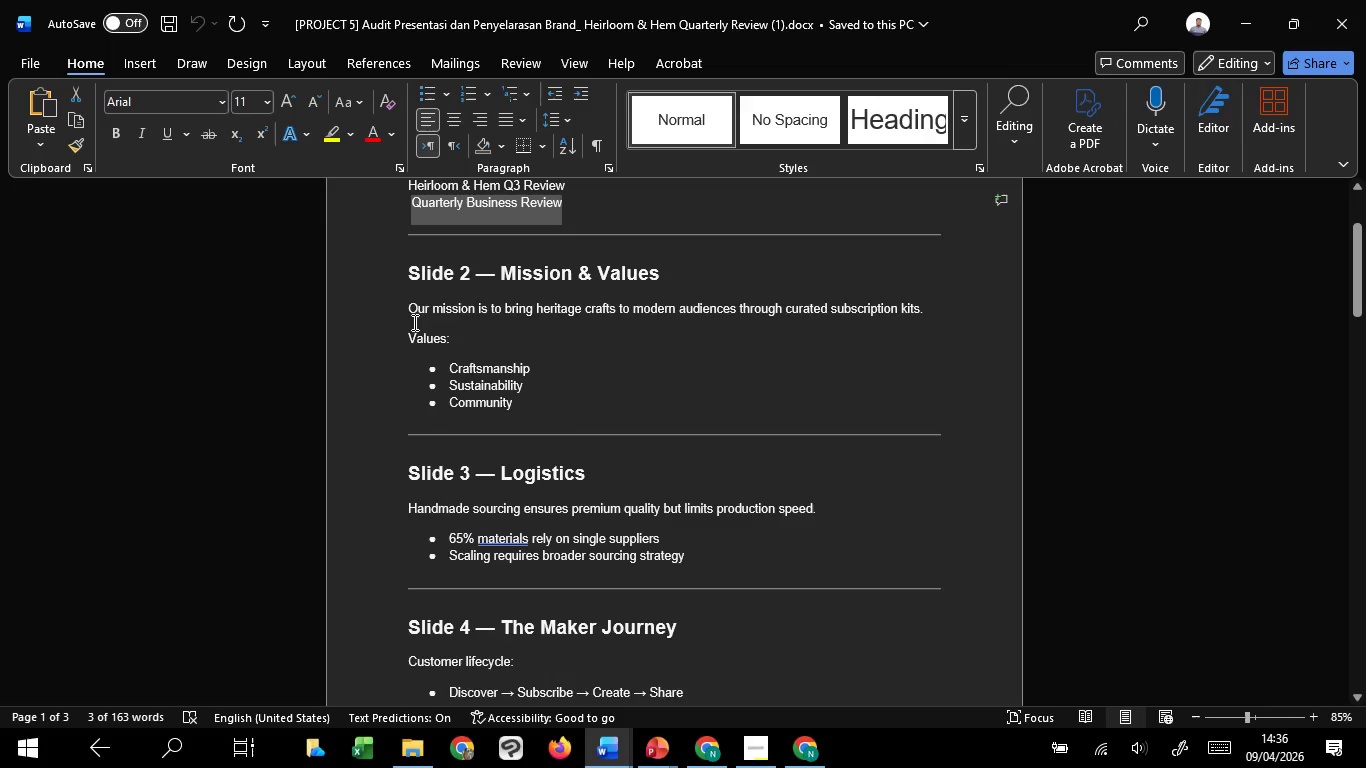 
left_click_drag(start_coordinate=[410, 311], to_coordinate=[923, 313])
 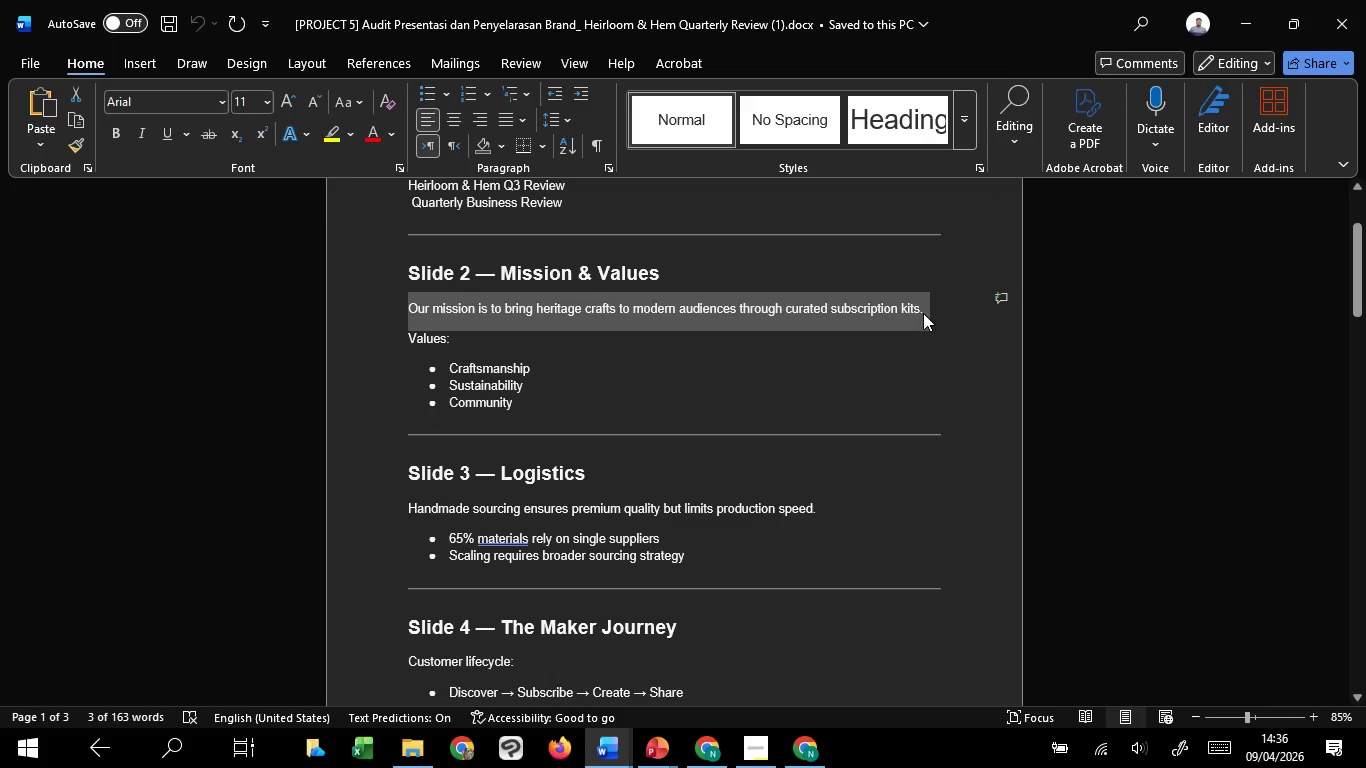 
key(Control+C)
 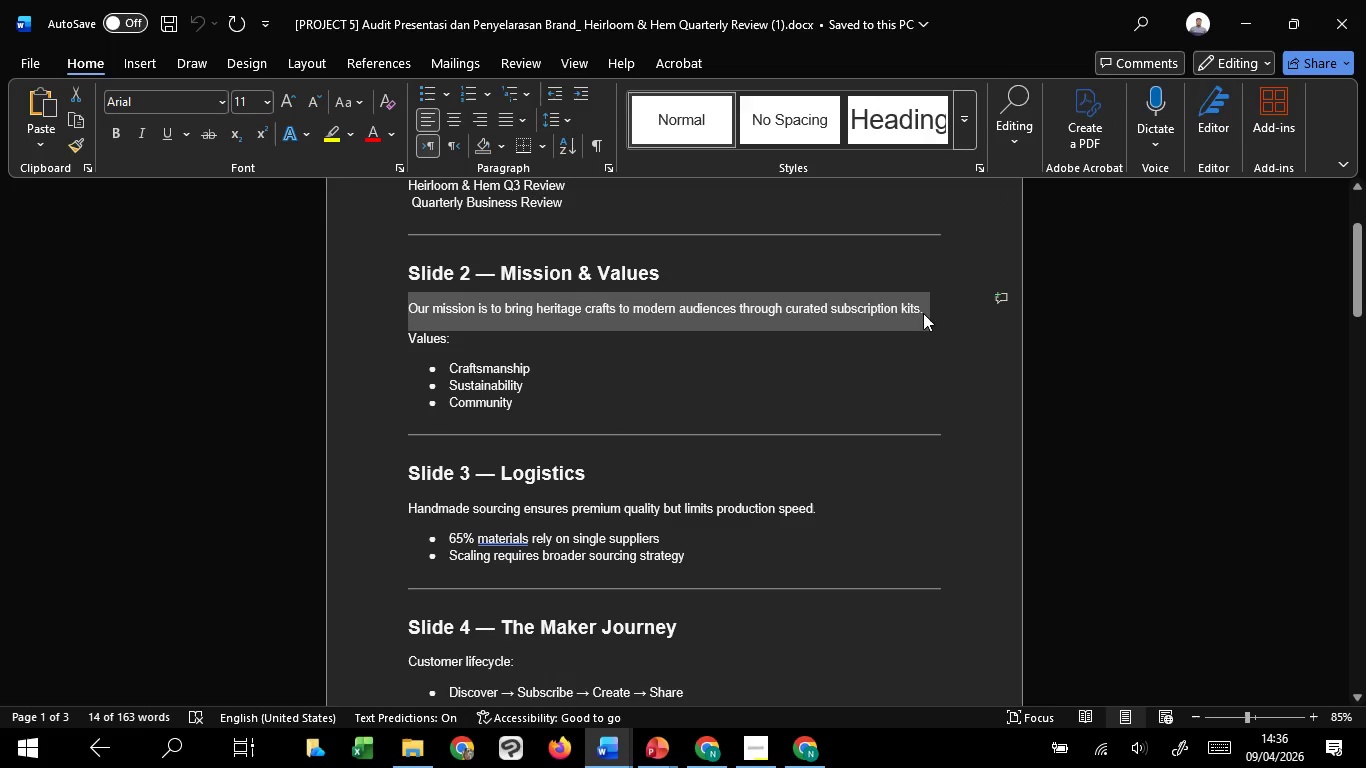 
key(Control+C)
 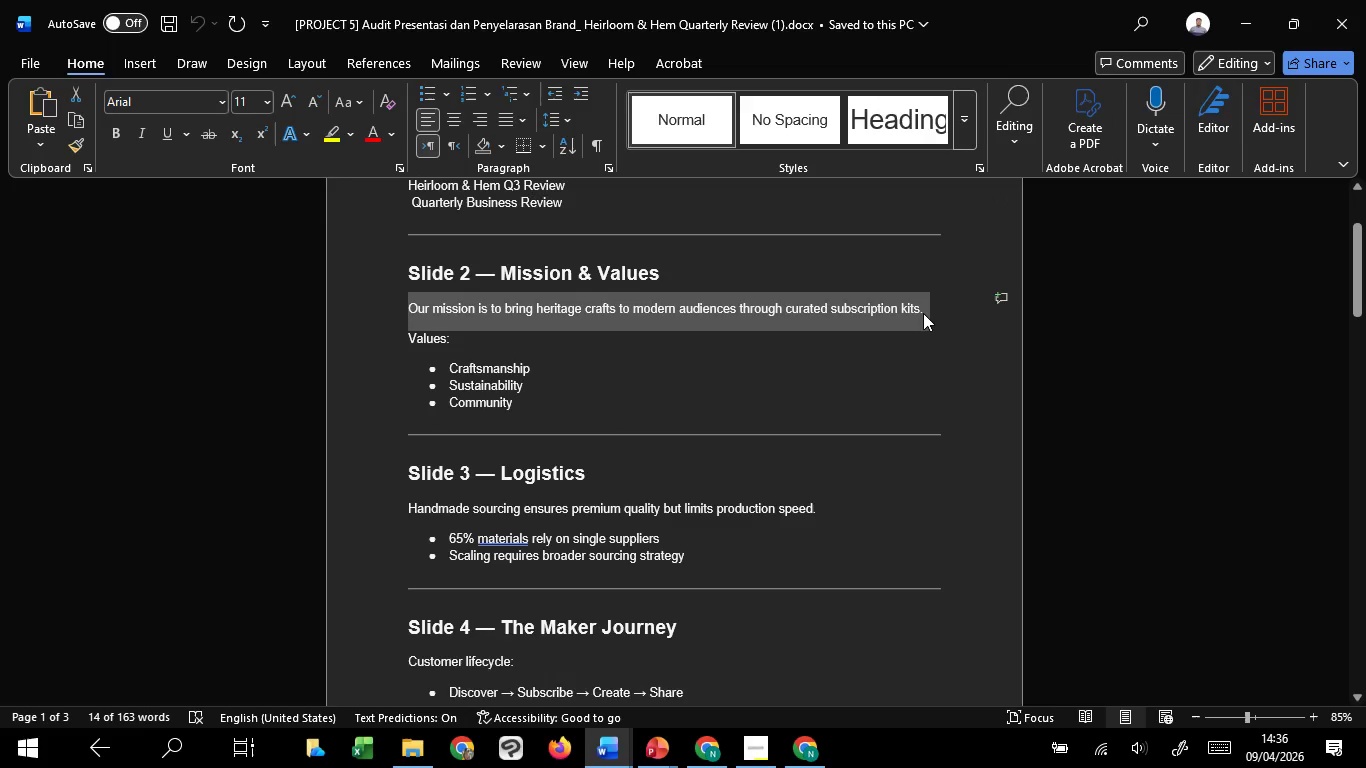 
key(Control+C)
 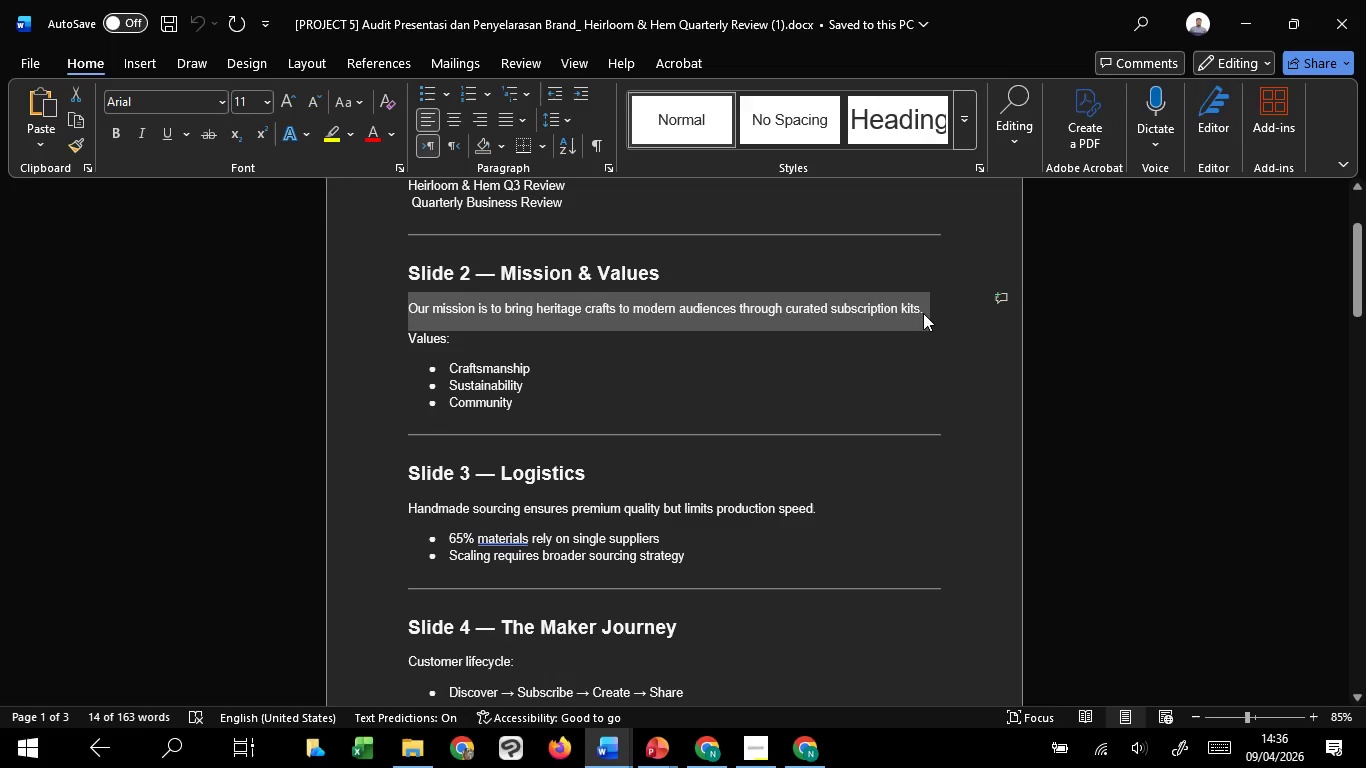 
key(Control+C)
 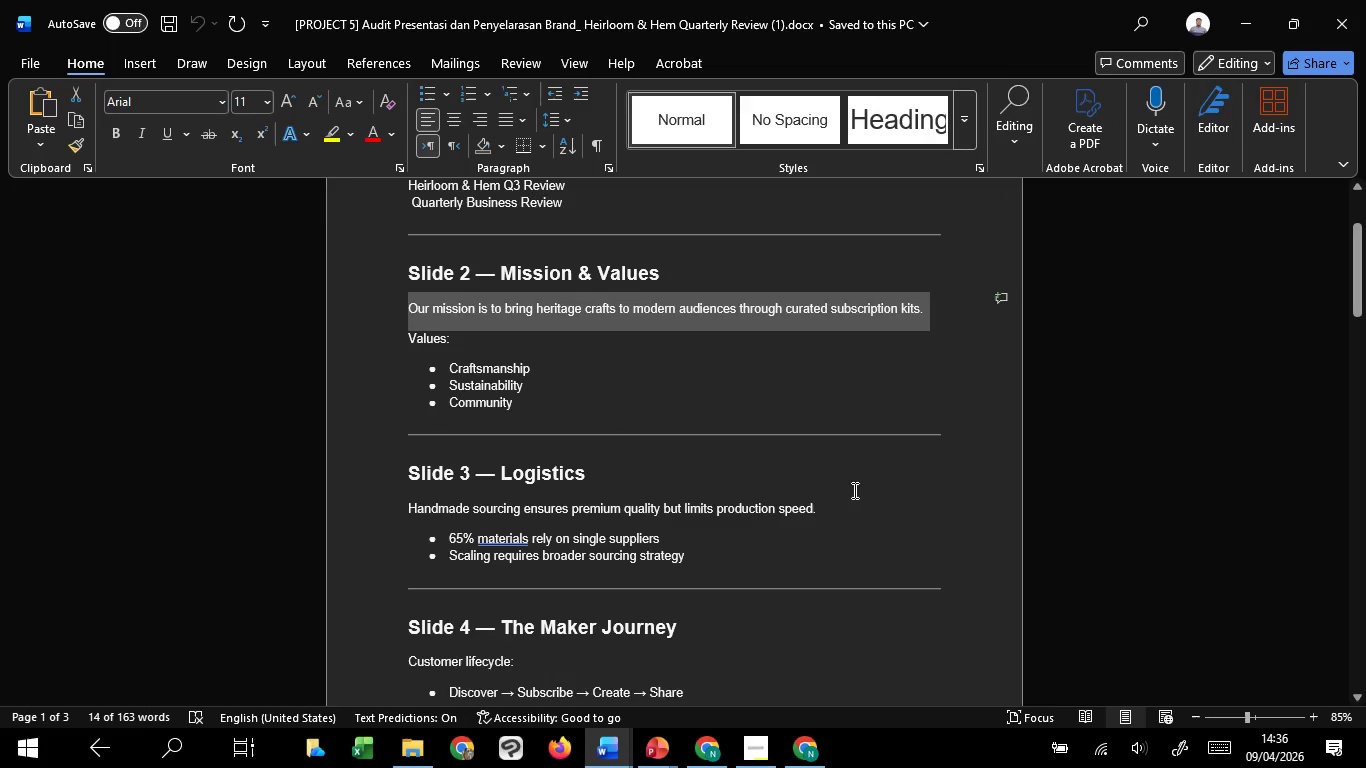 
key(Control+C)
 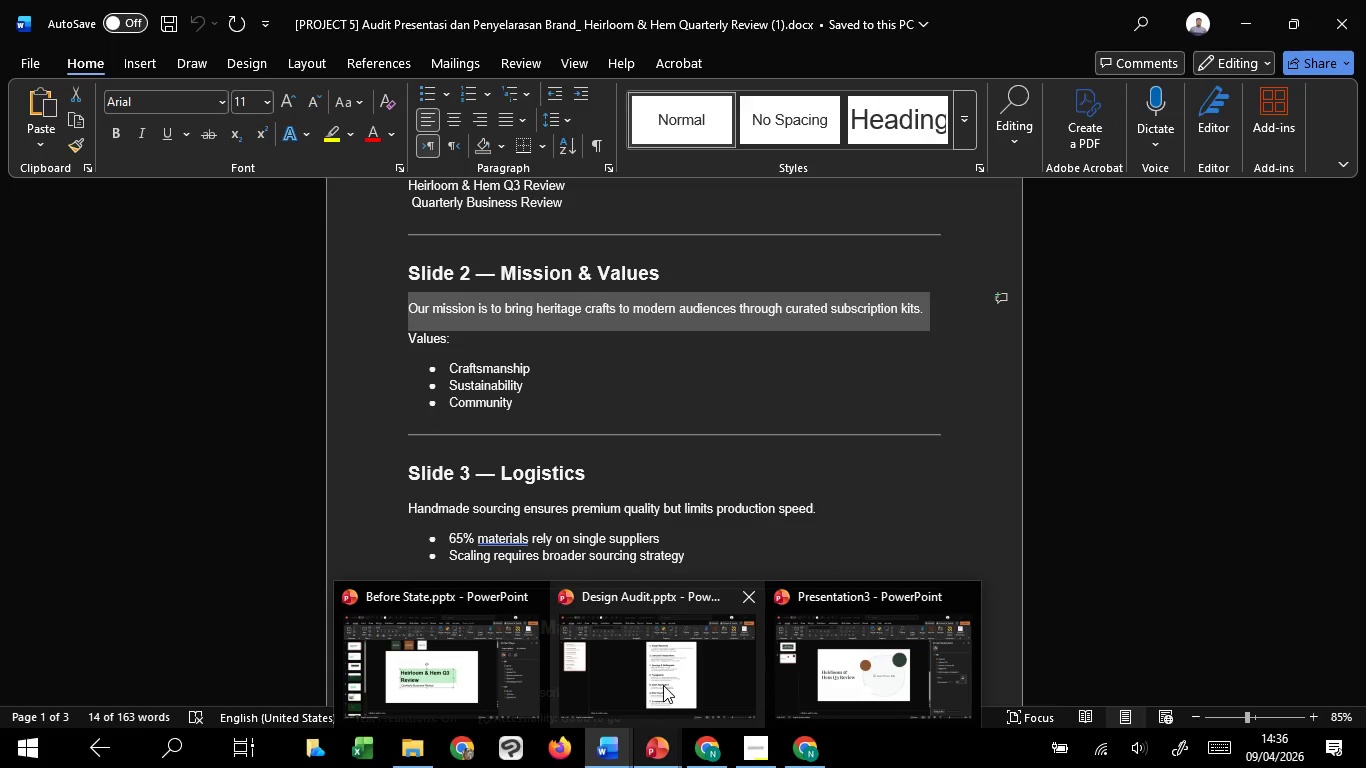 
left_click([846, 658])
 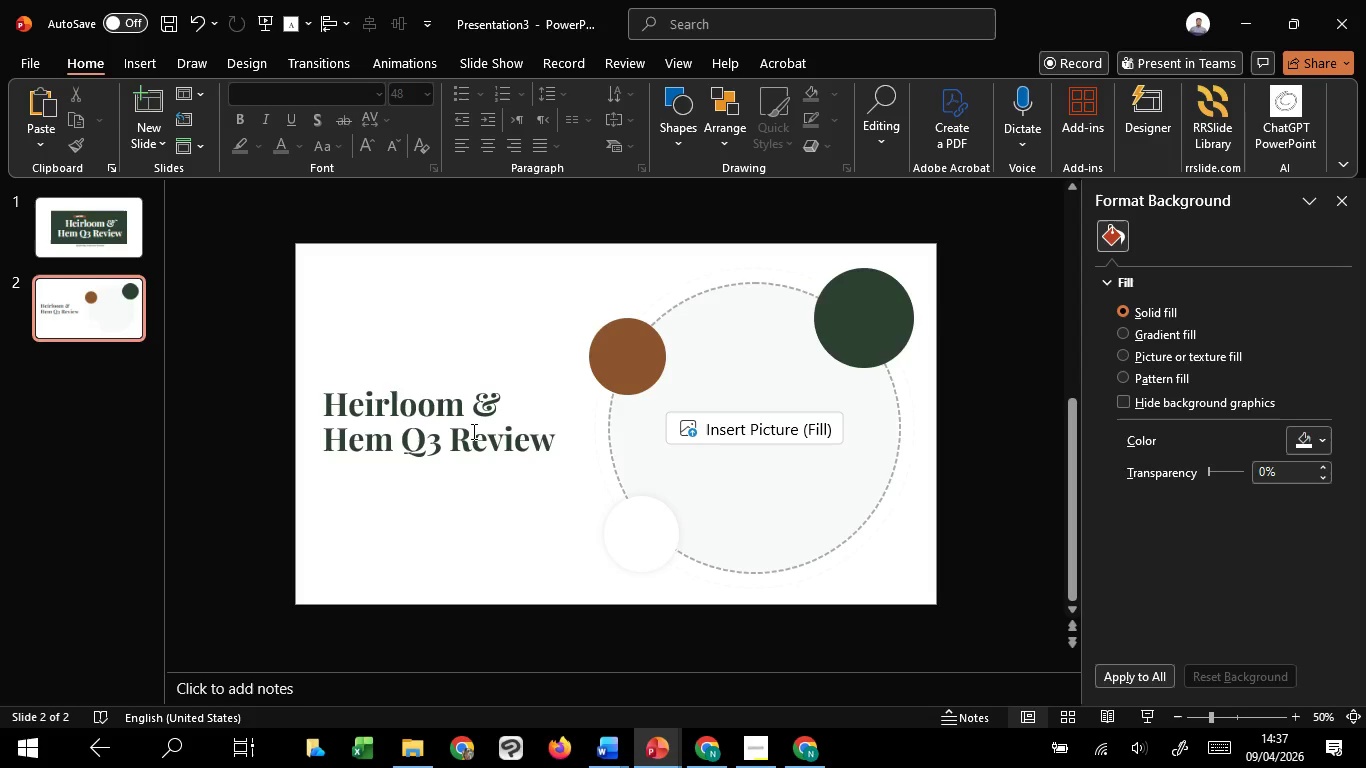 
left_click([471, 431])
 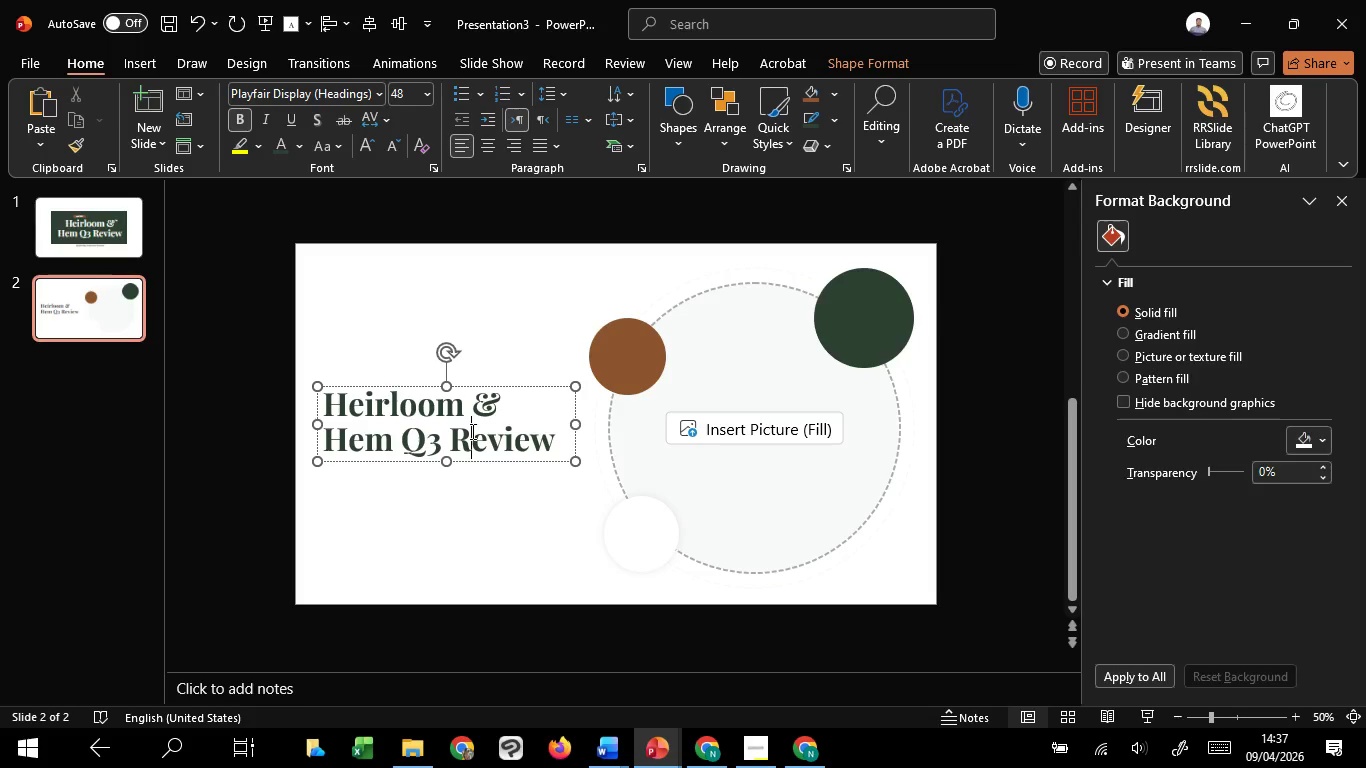 
key(Control+A)
 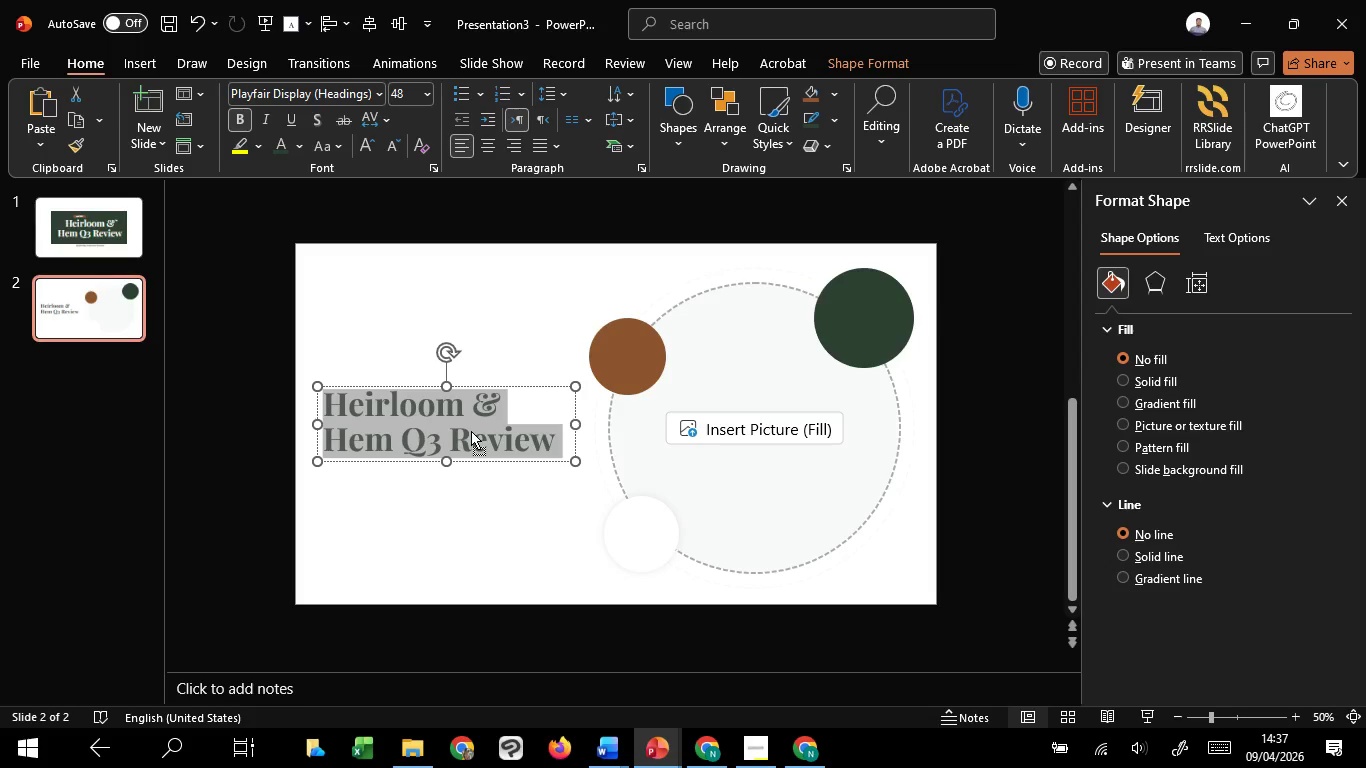 
right_click([471, 431])
 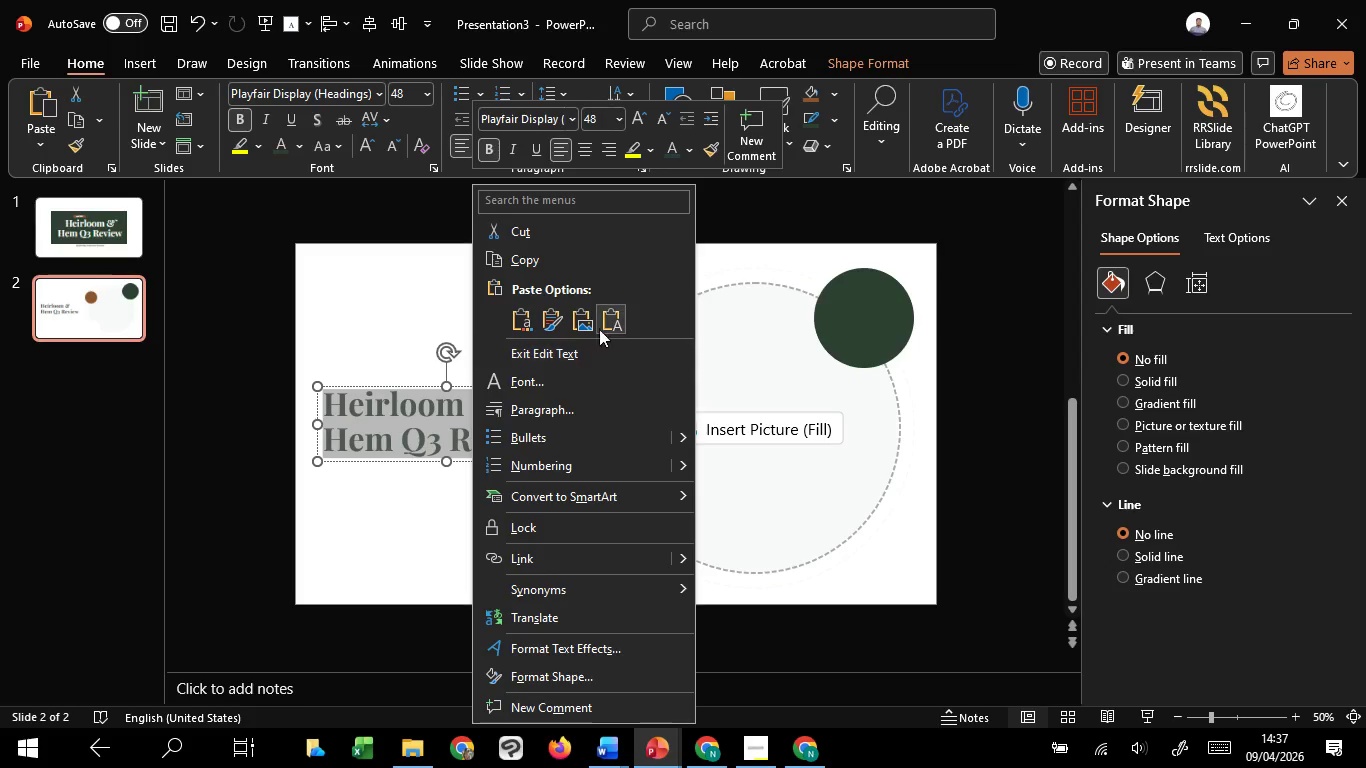 
left_click([602, 319])
 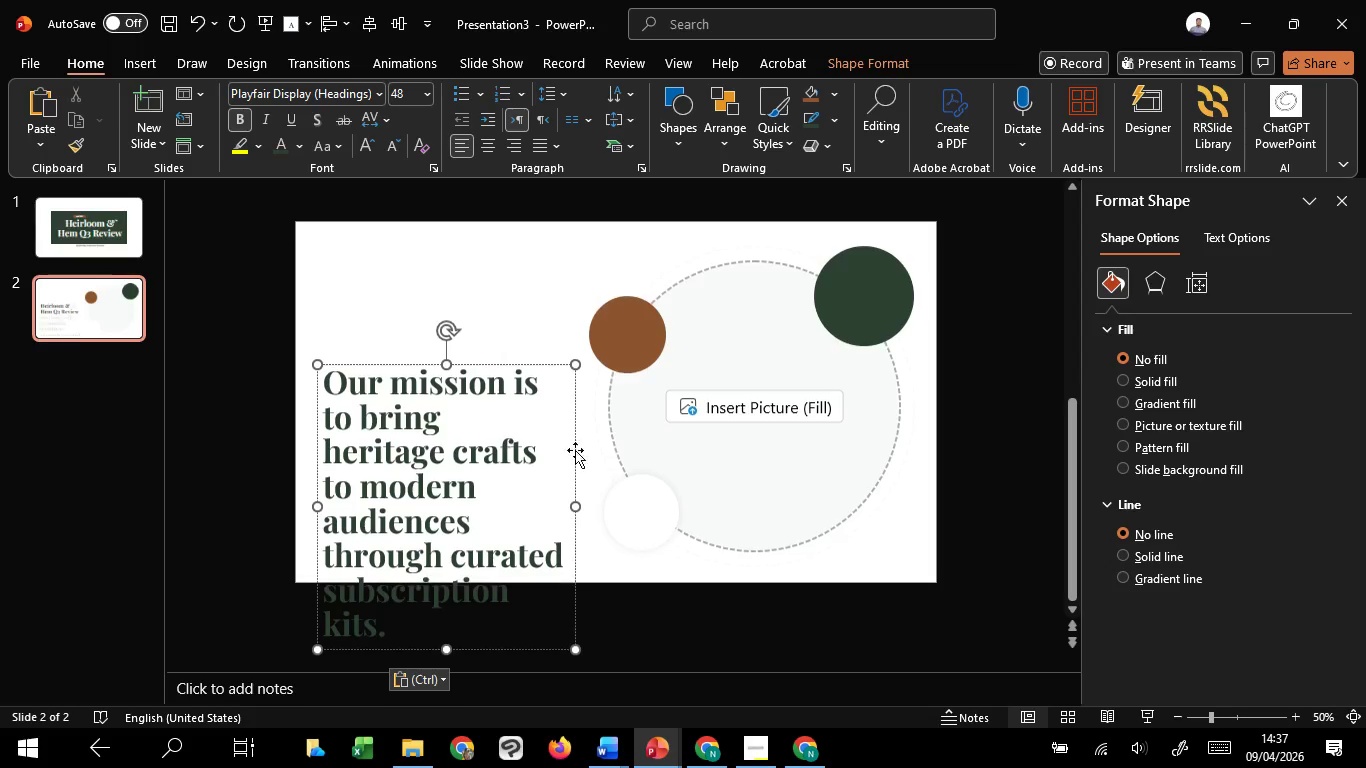 
key(Control+A)
 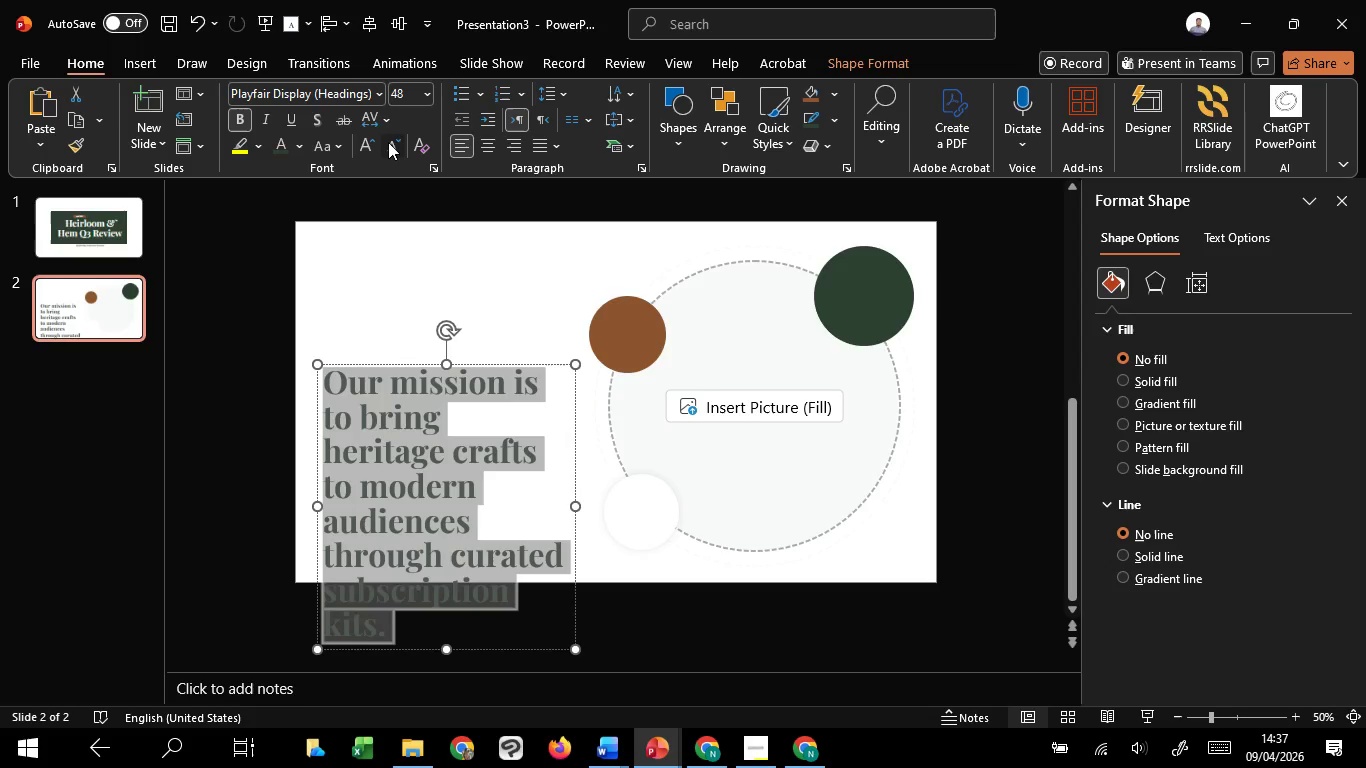 
double_click([388, 142])
 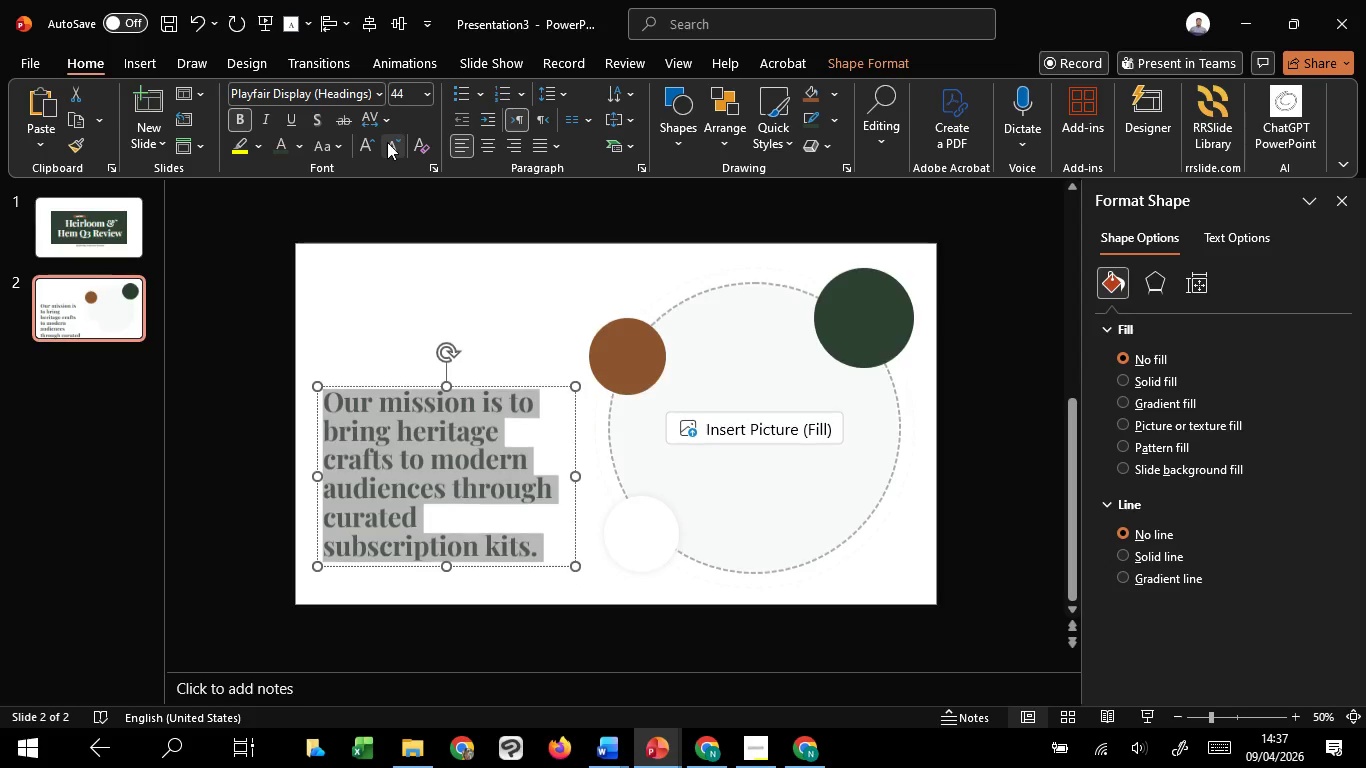 
triple_click([387, 142])
 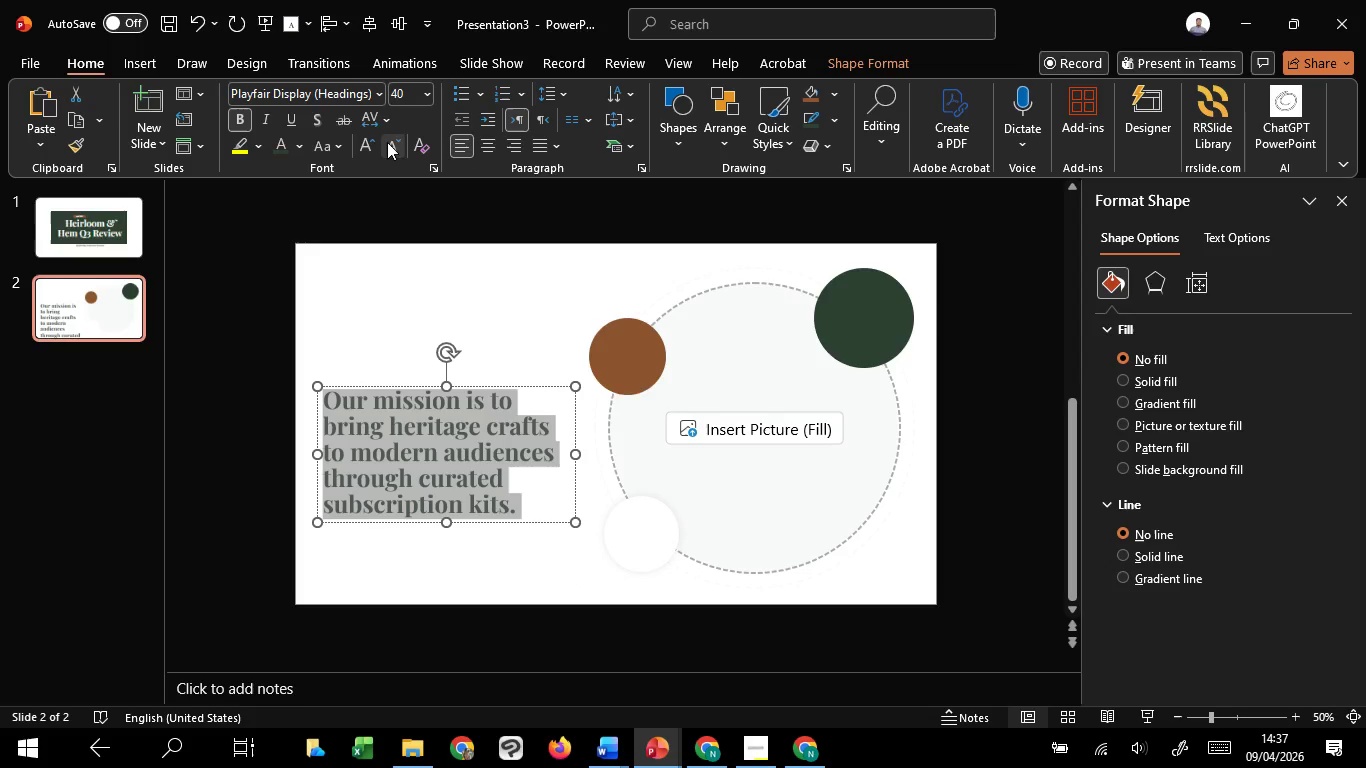 
triple_click([387, 142])
 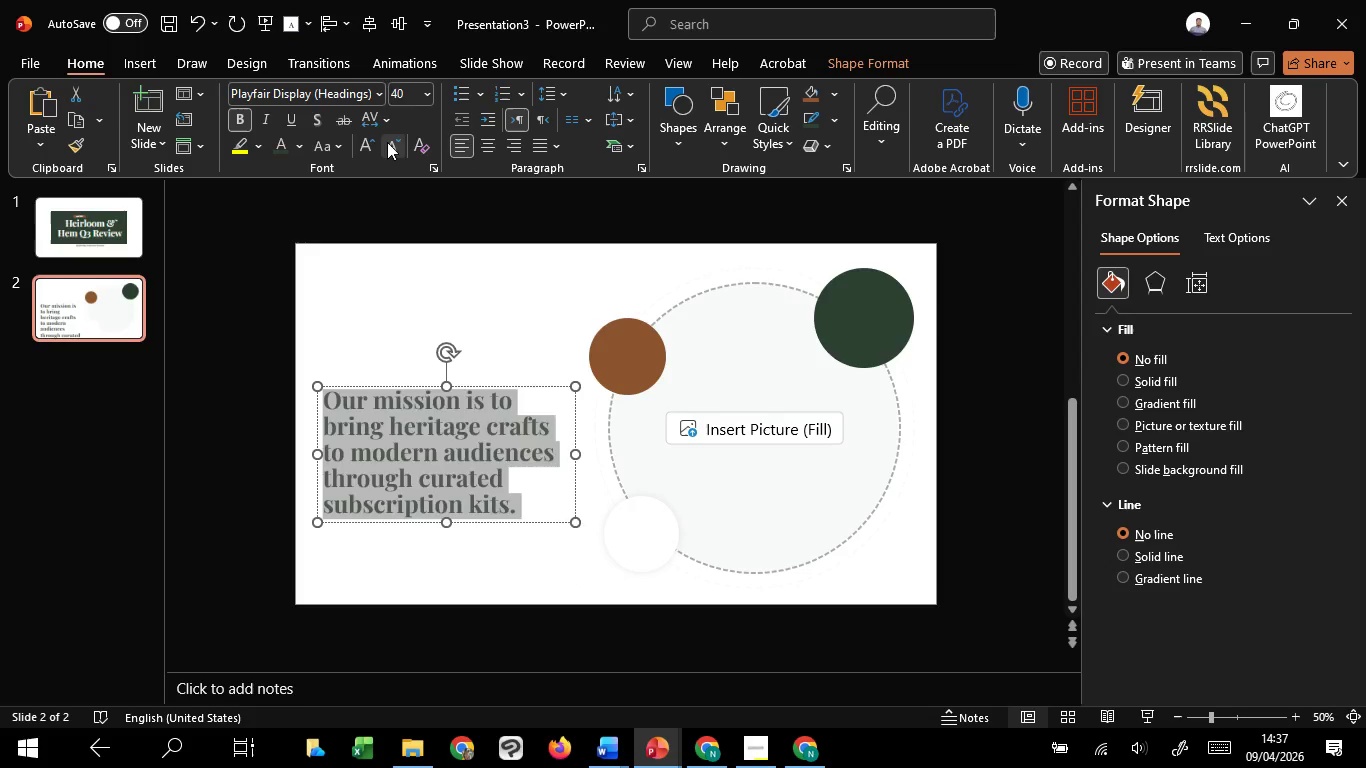 
triple_click([387, 142])
 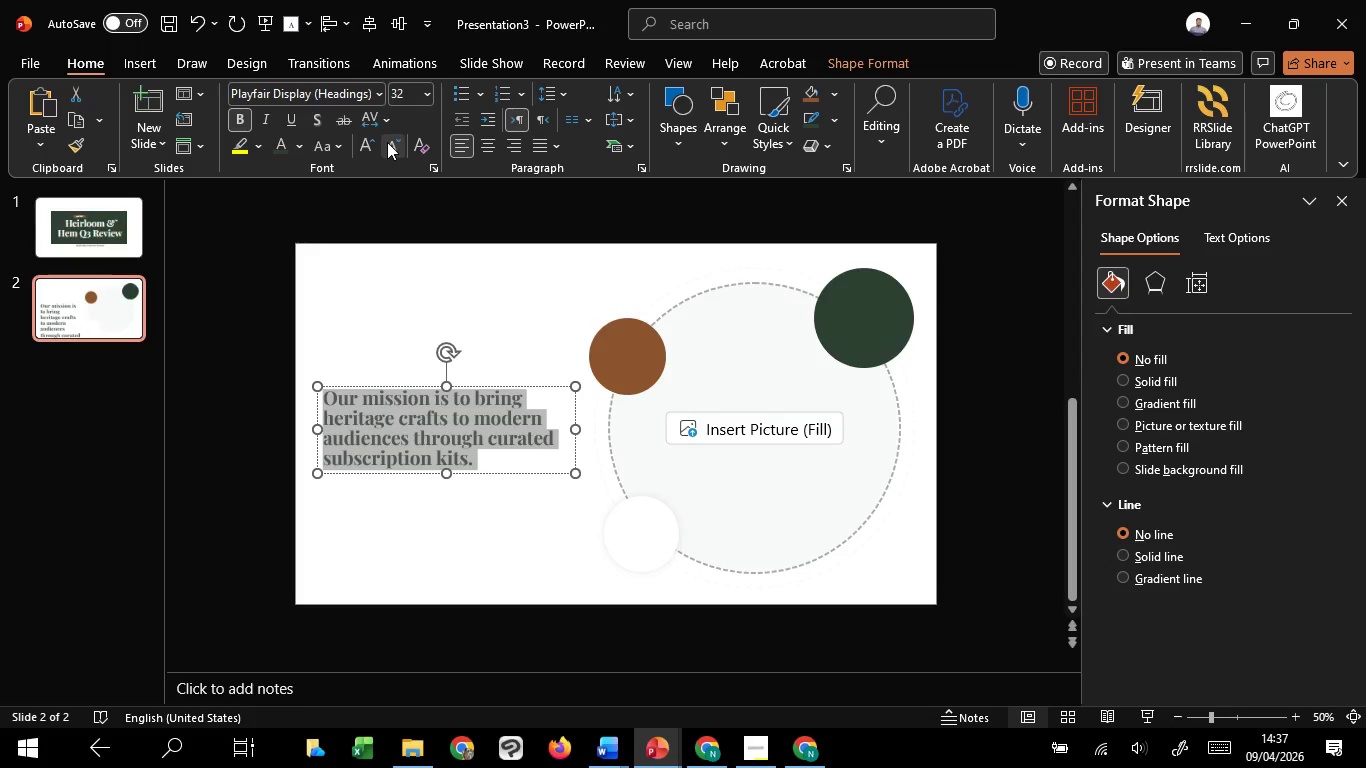 
triple_click([387, 142])
 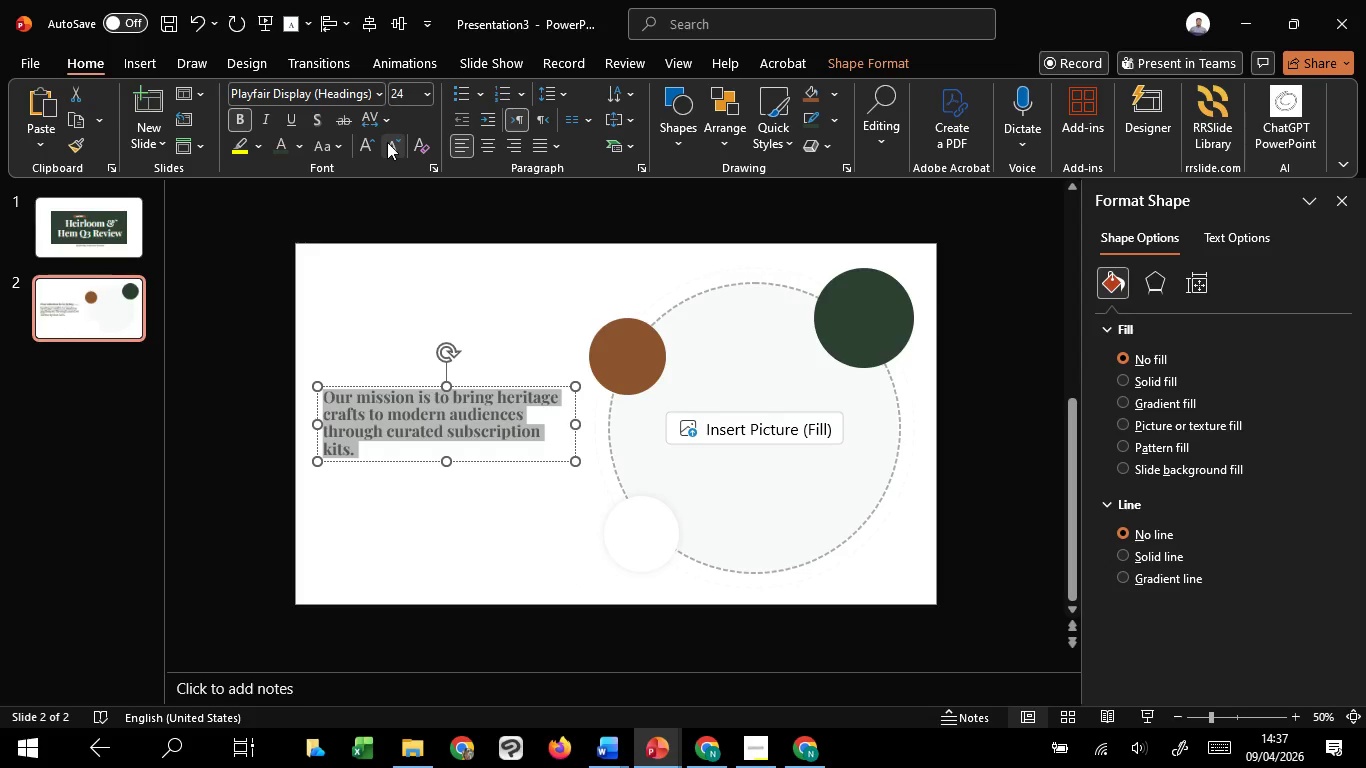 
left_click([387, 142])
 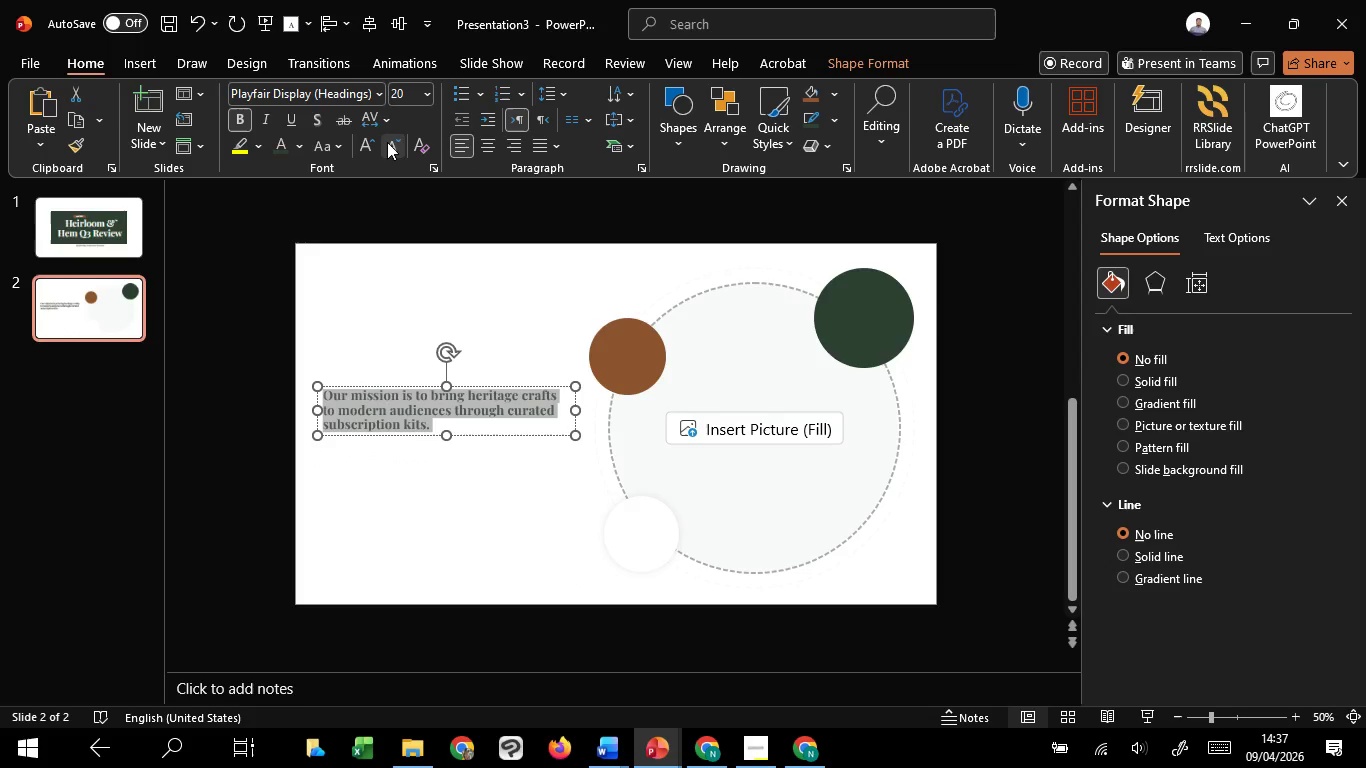 
hold_key(key=ControlLeft, duration=1.52)
scroll: coordinate [452, 501], scroll_direction: up, amount: 1.0
 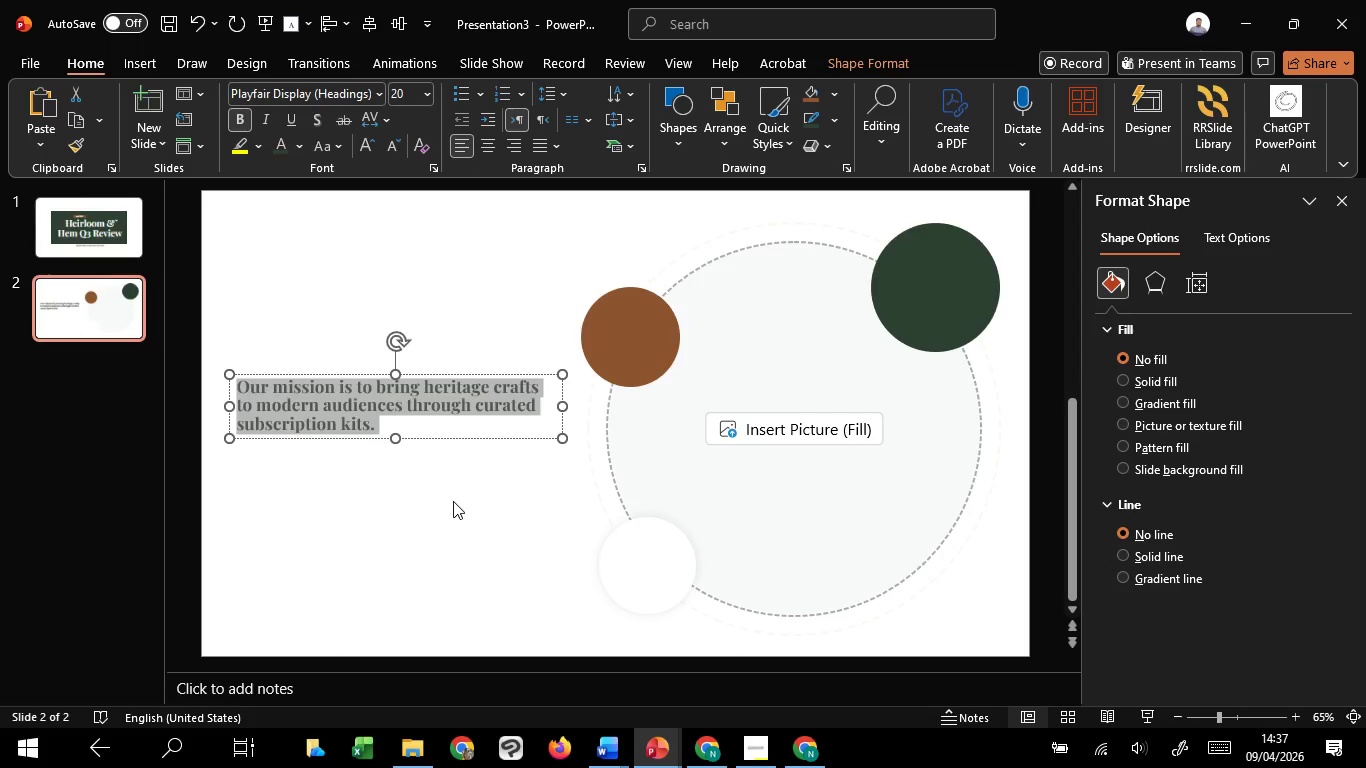 
hold_key(key=ControlLeft, duration=1.52)
 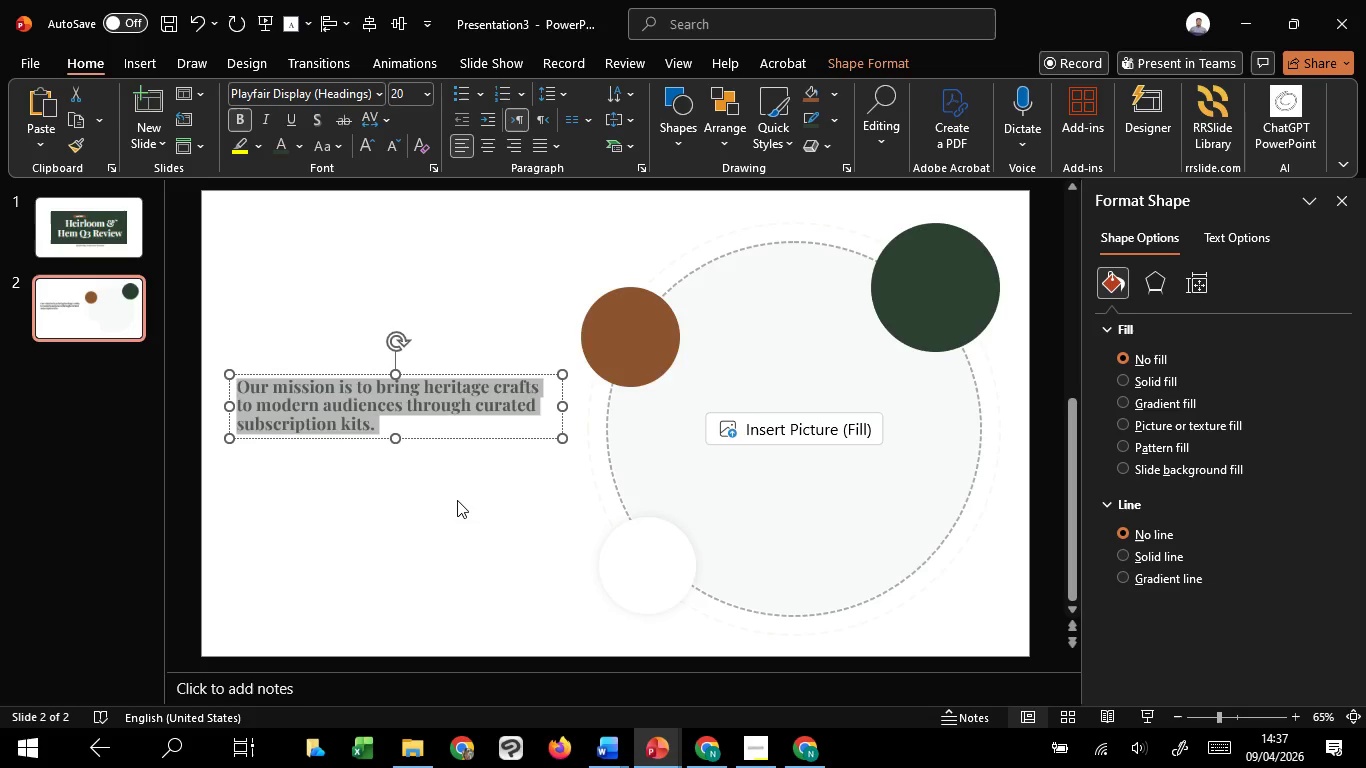 
hold_key(key=ControlLeft, duration=1.5)
scroll: coordinate [457, 500], scroll_direction: down, amount: 1.0
 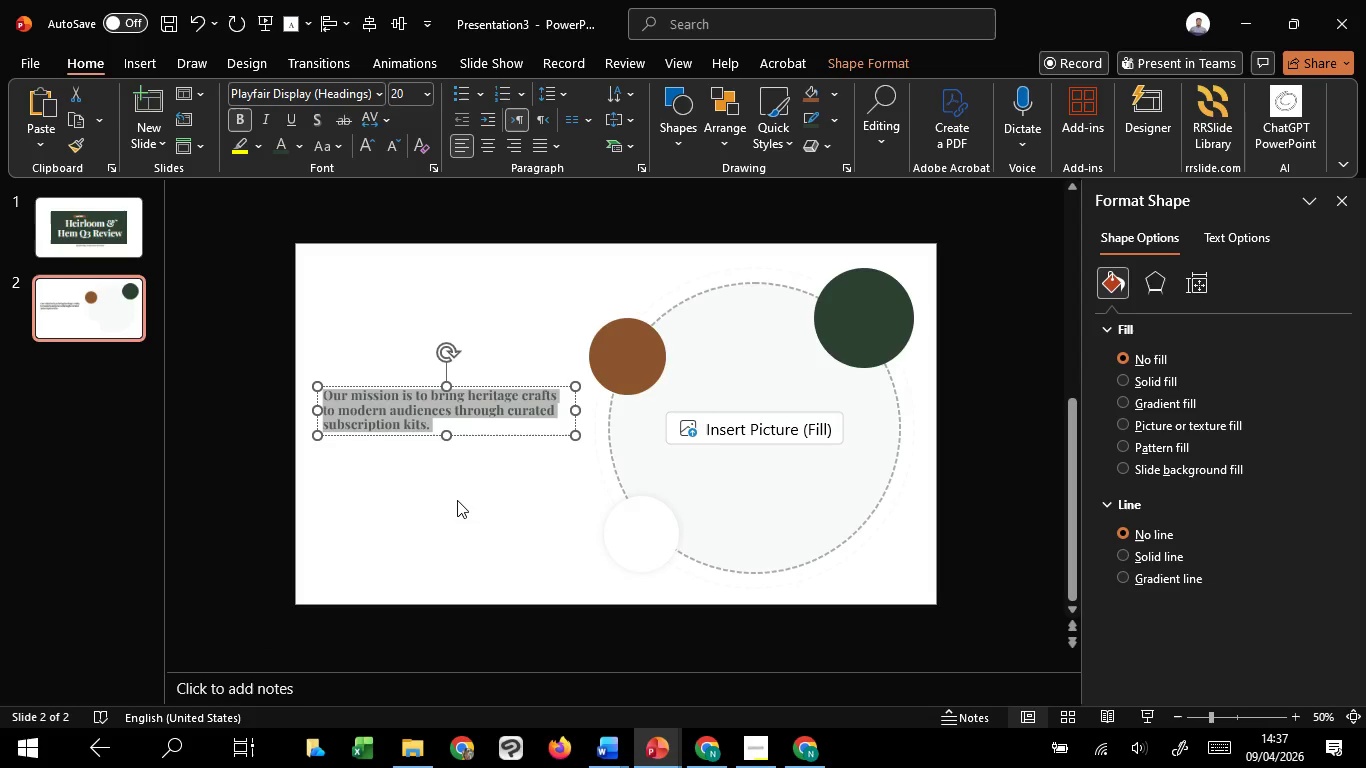 
hold_key(key=ControlLeft, duration=1.36)
 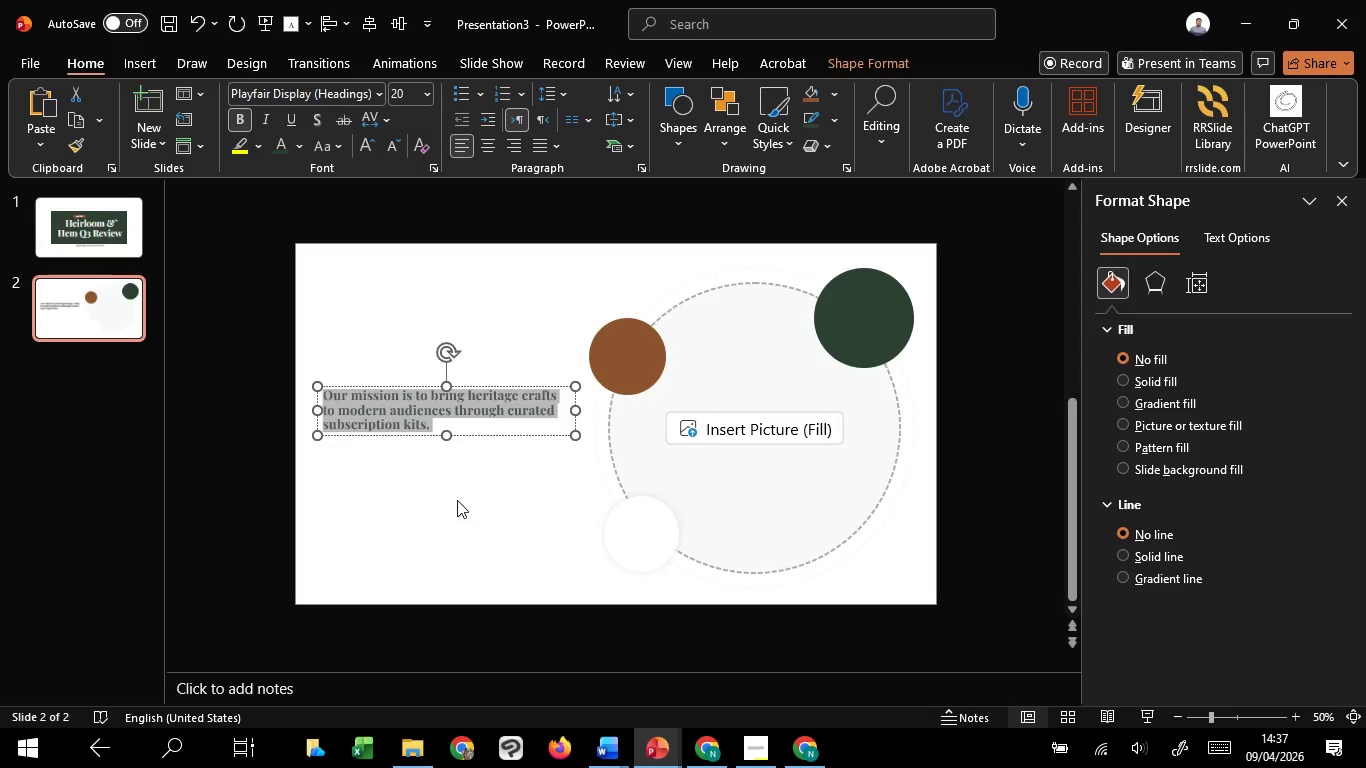 
hold_key(key=ControlLeft, duration=12.58)
left_click([376, 93])
 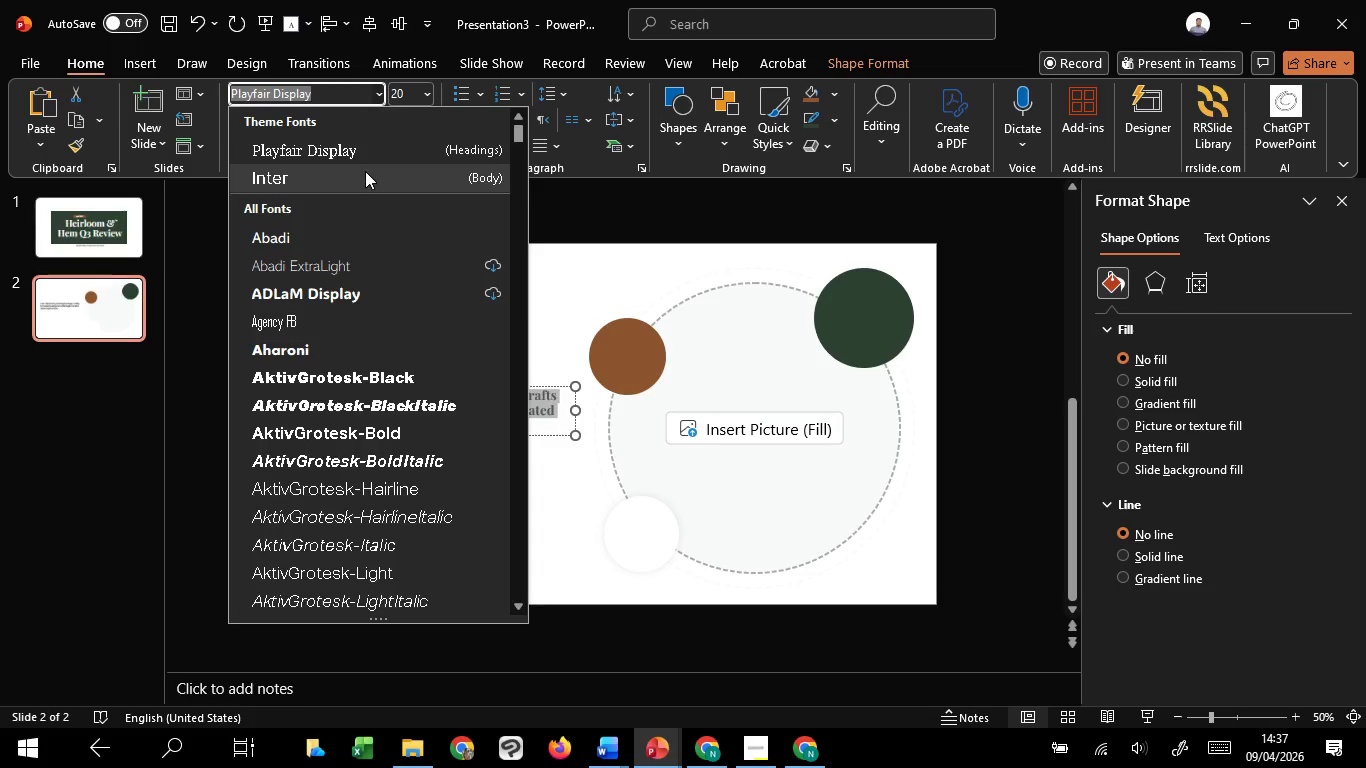 
left_click([366, 178])
 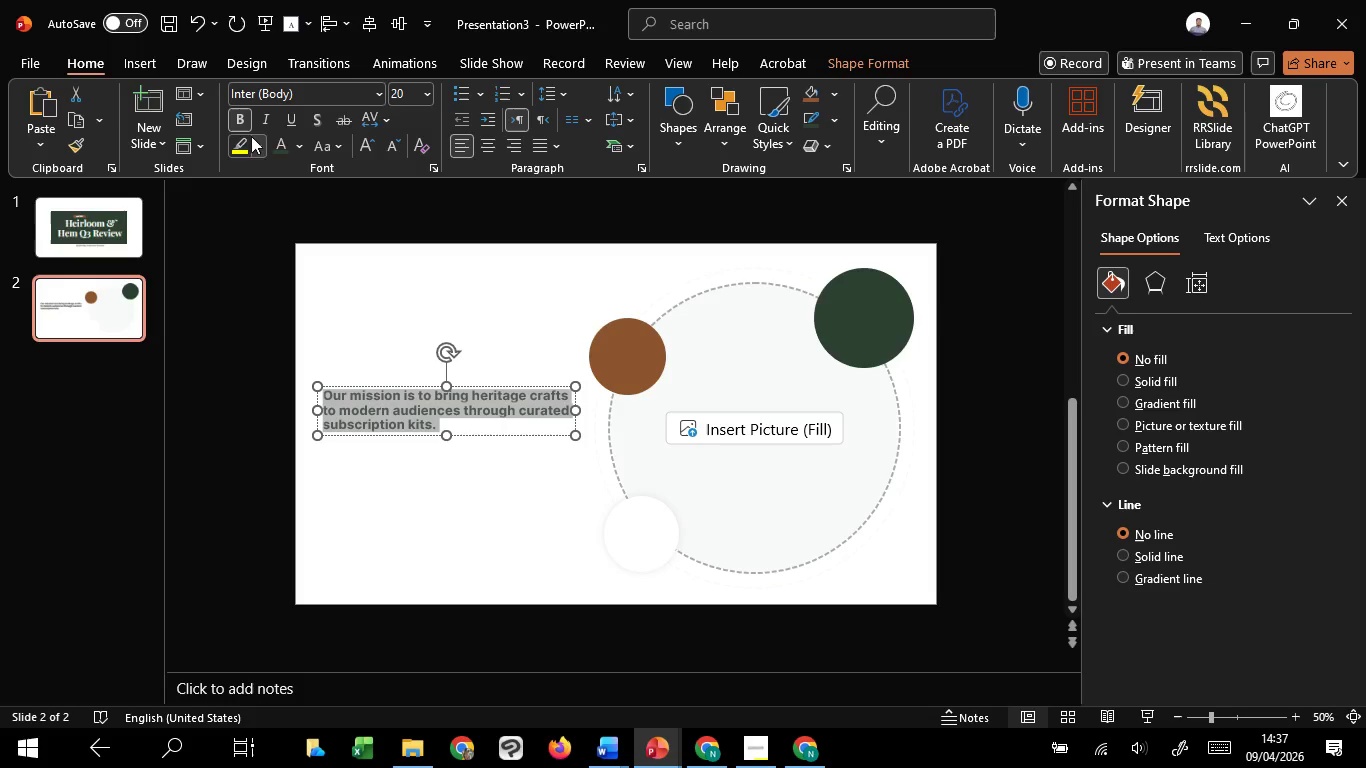 
left_click([242, 120])
 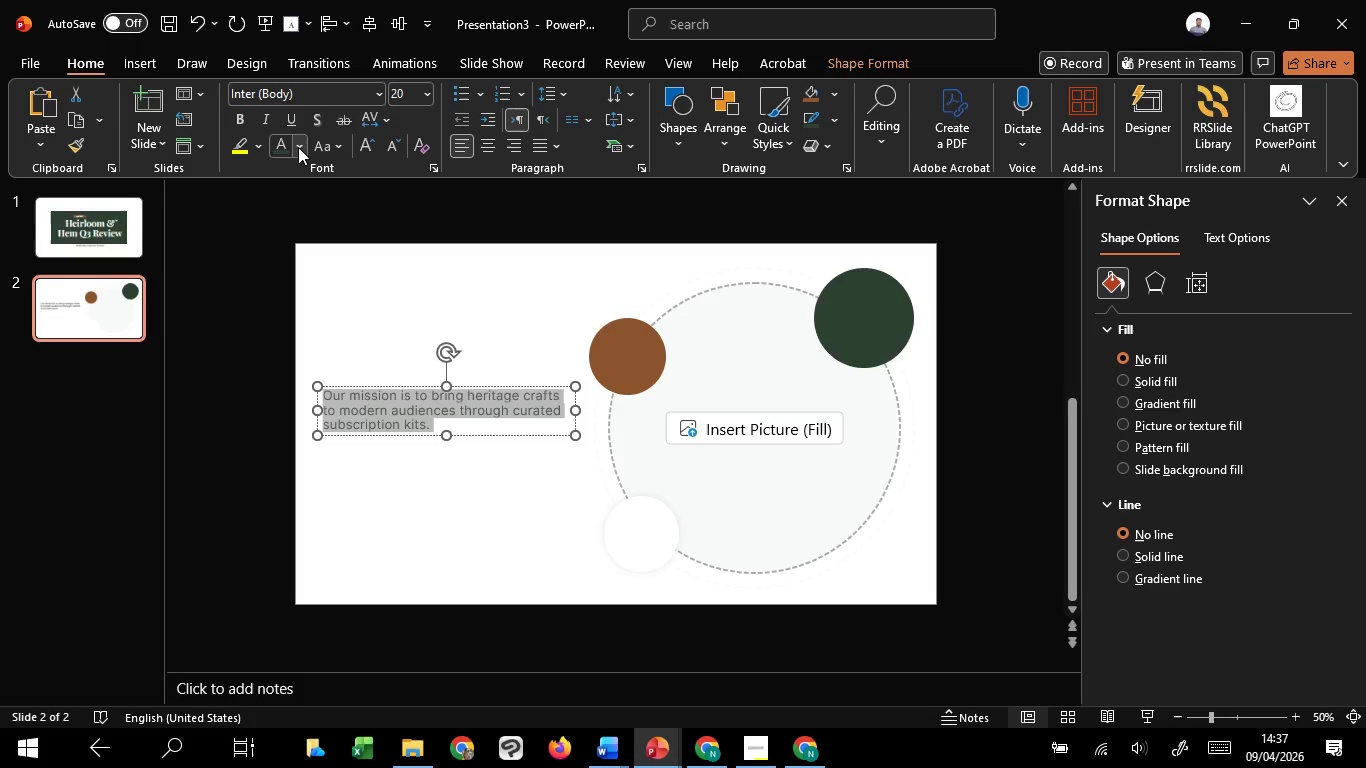 
left_click([299, 147])
 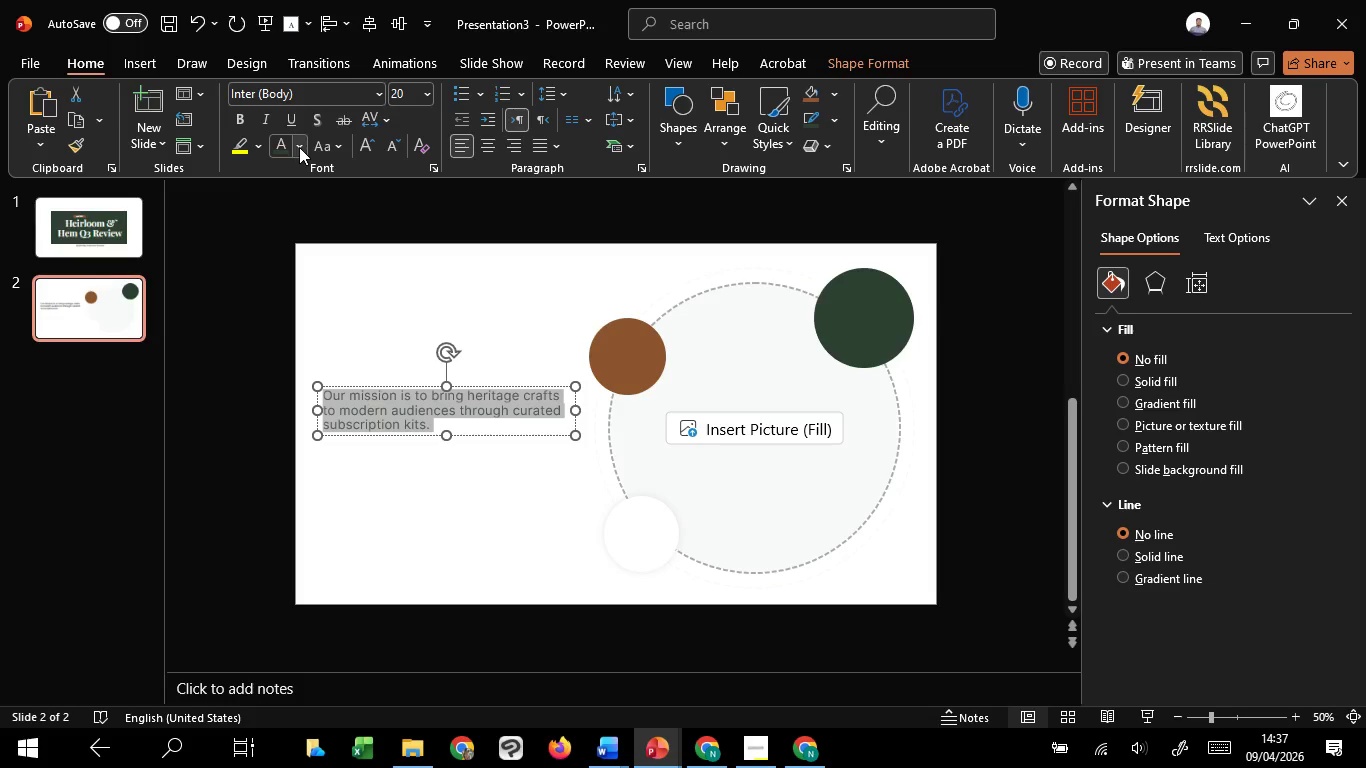 
double_click([299, 147])
 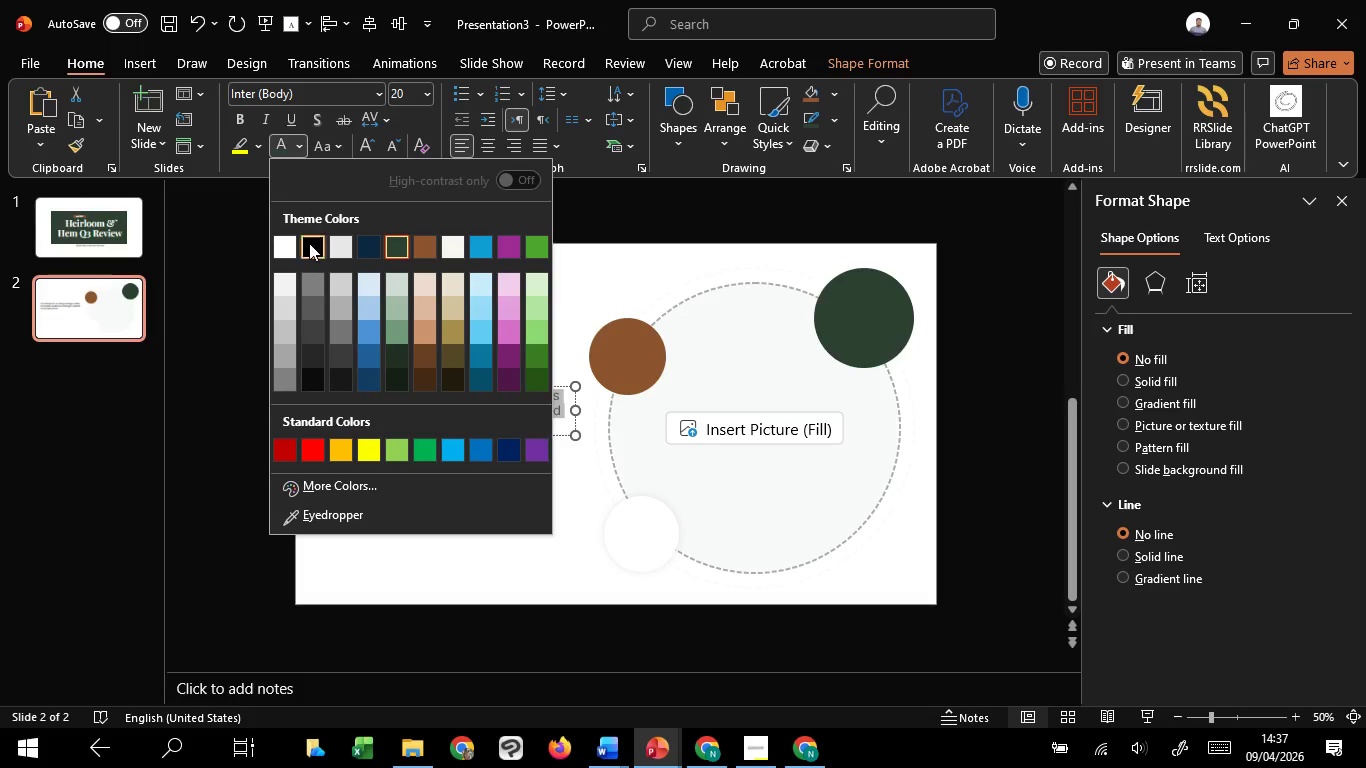 
left_click([311, 243])
 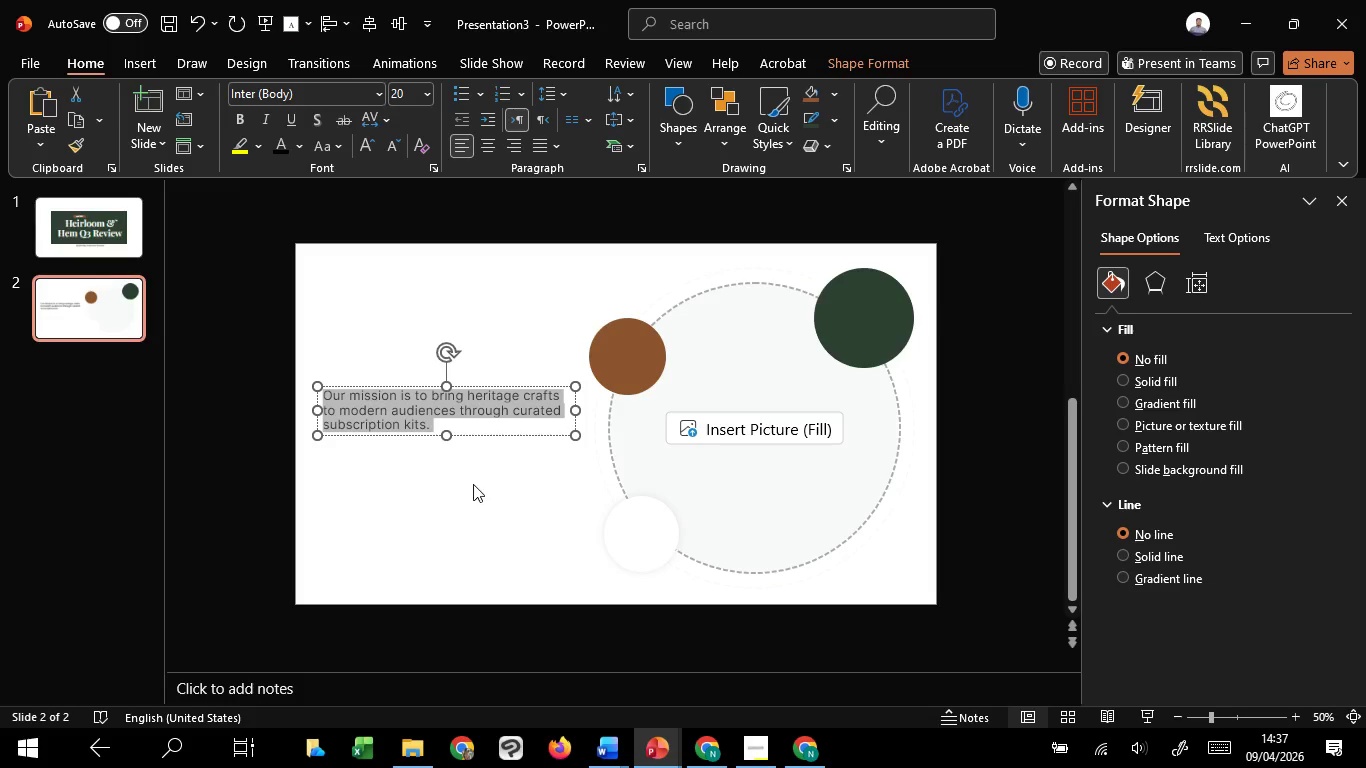 
left_click([473, 484])
 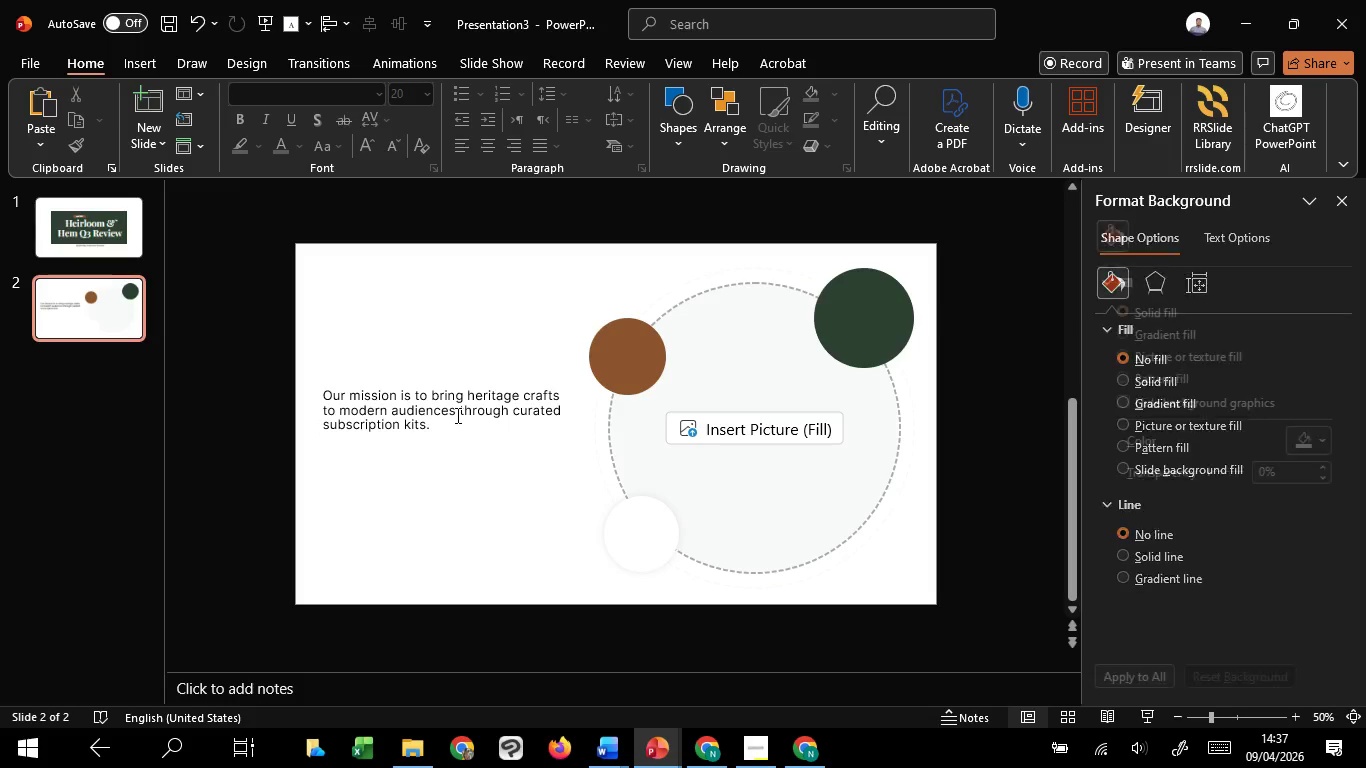 
left_click([456, 421])
 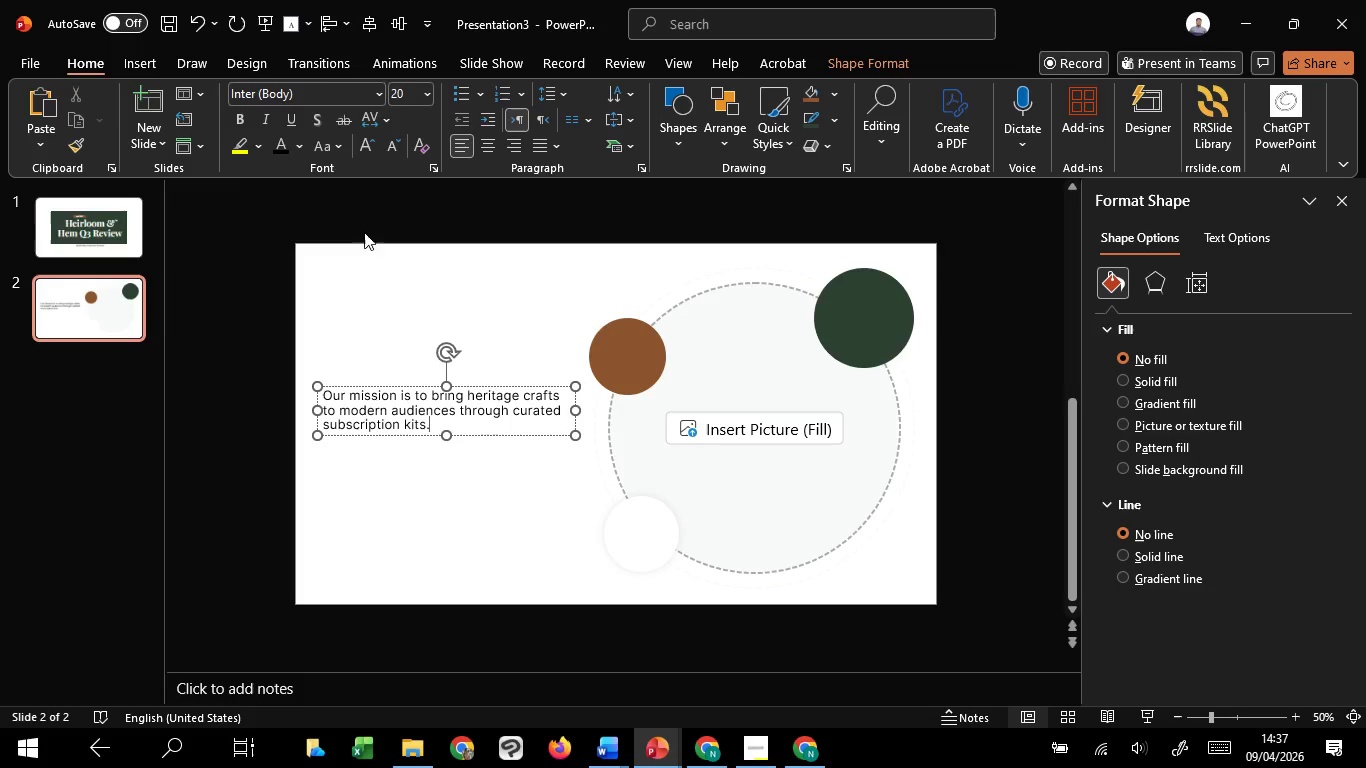 
key(Control+A)
 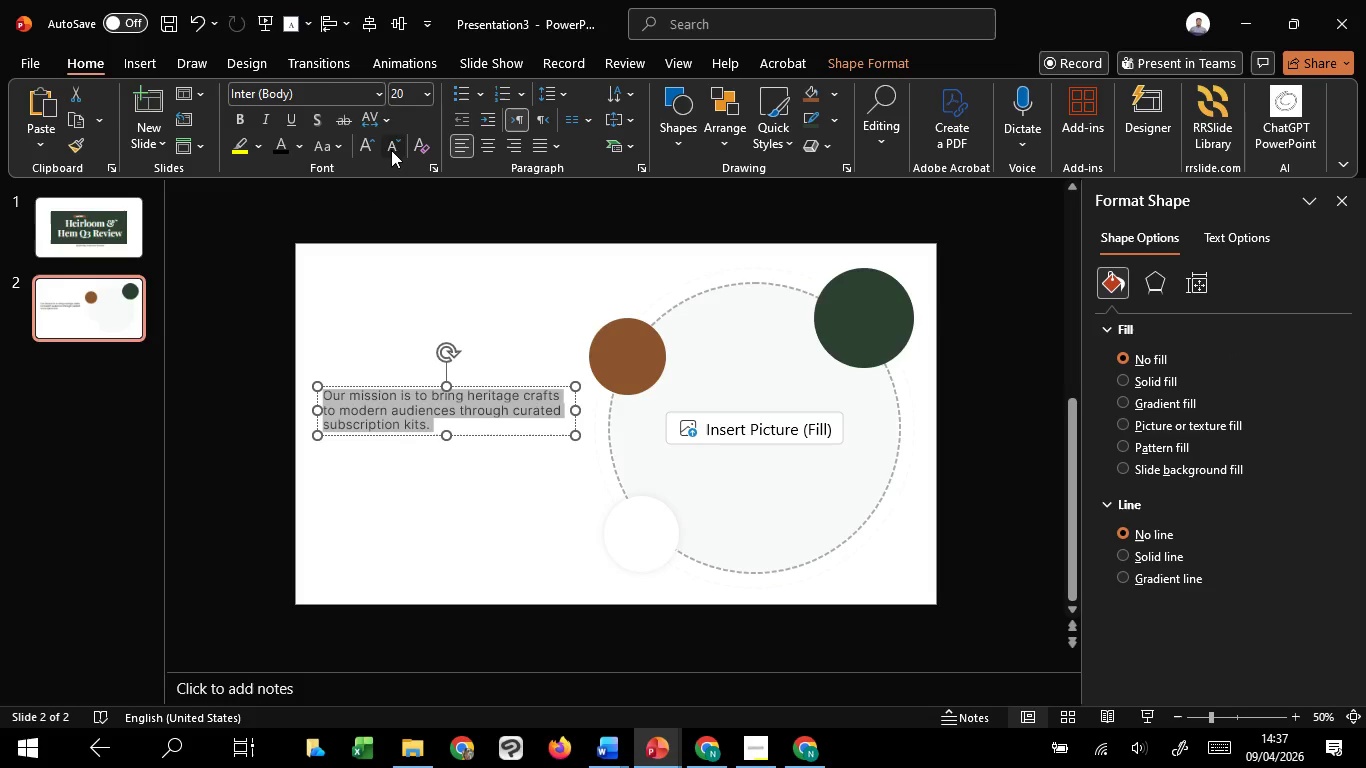 
double_click([391, 150])
 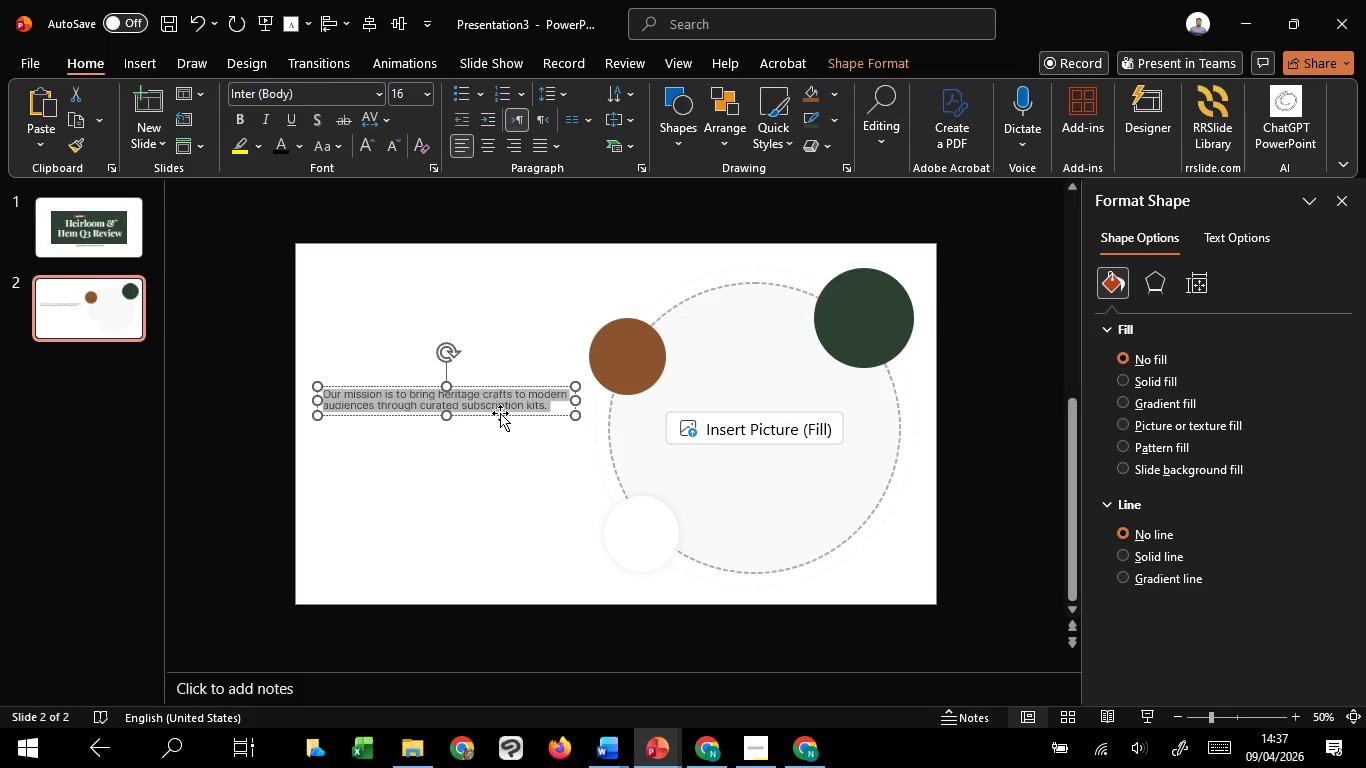 
left_click_drag(start_coordinate=[500, 413], to_coordinate=[507, 469])
 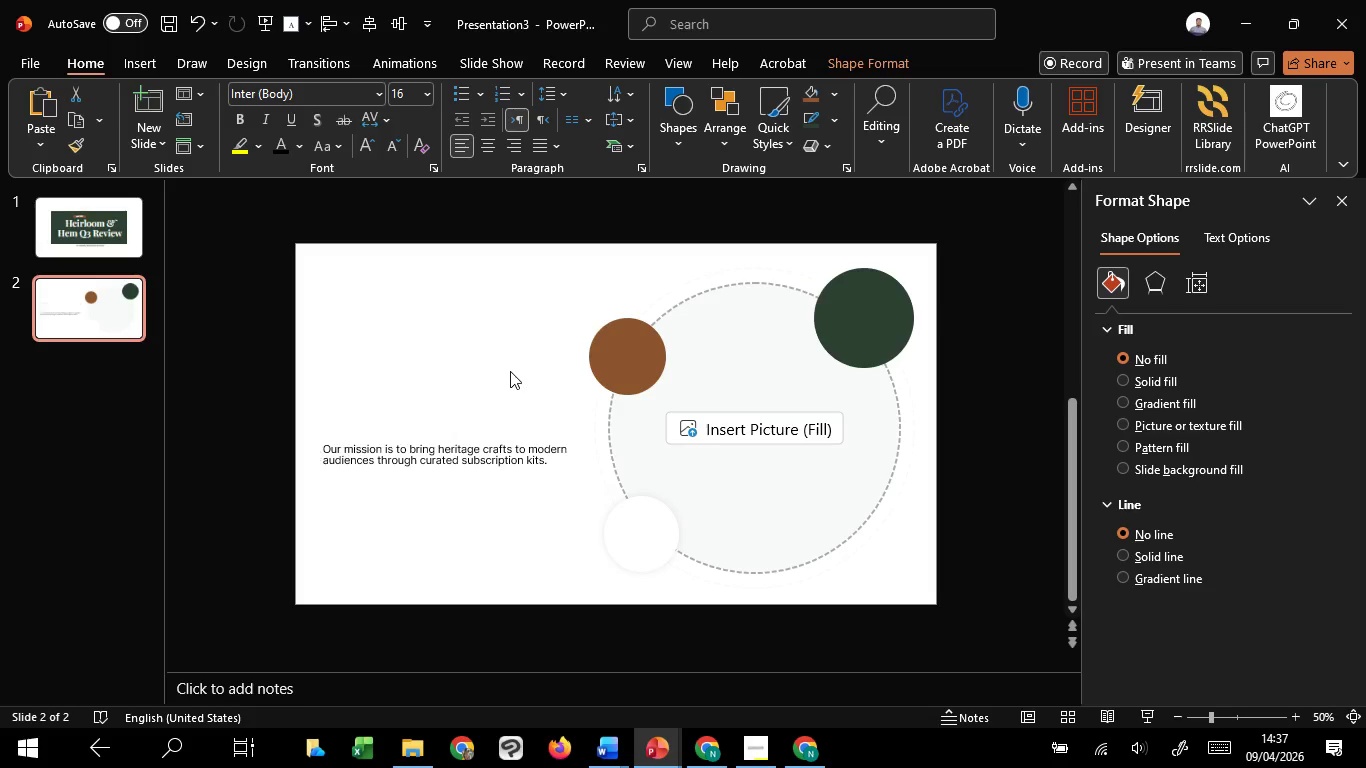 
hold_key(key=ShiftLeft, duration=1.16)
 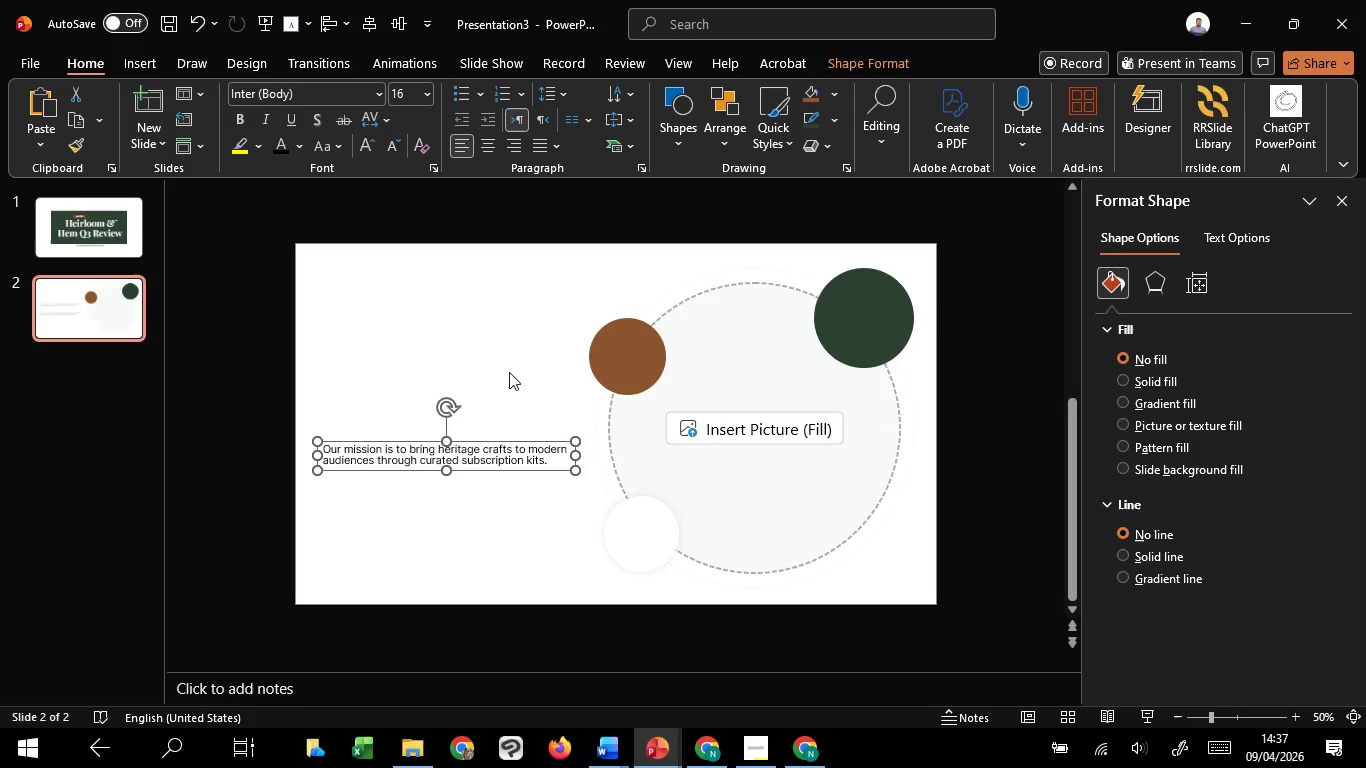 
left_click([510, 371])
 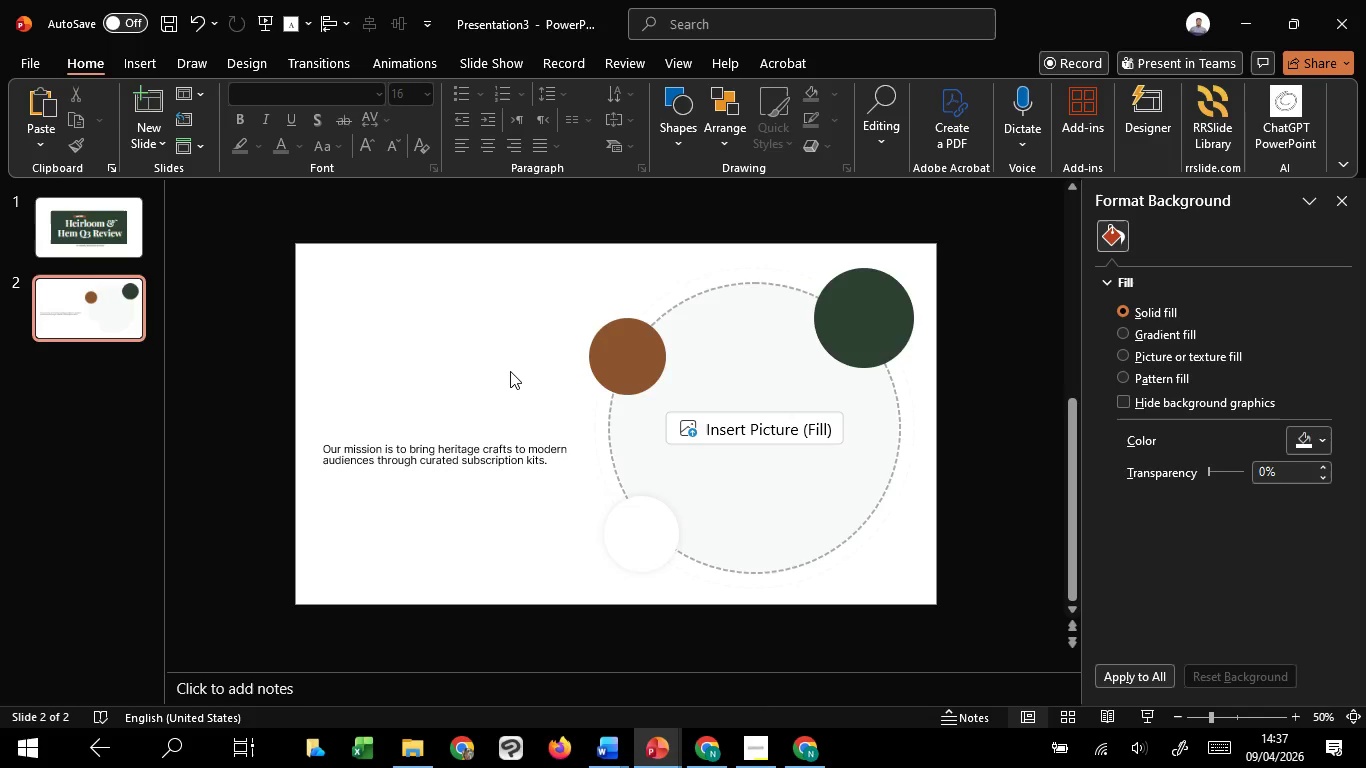 
scroll: coordinate [510, 371], scroll_direction: up, amount: 1.0
 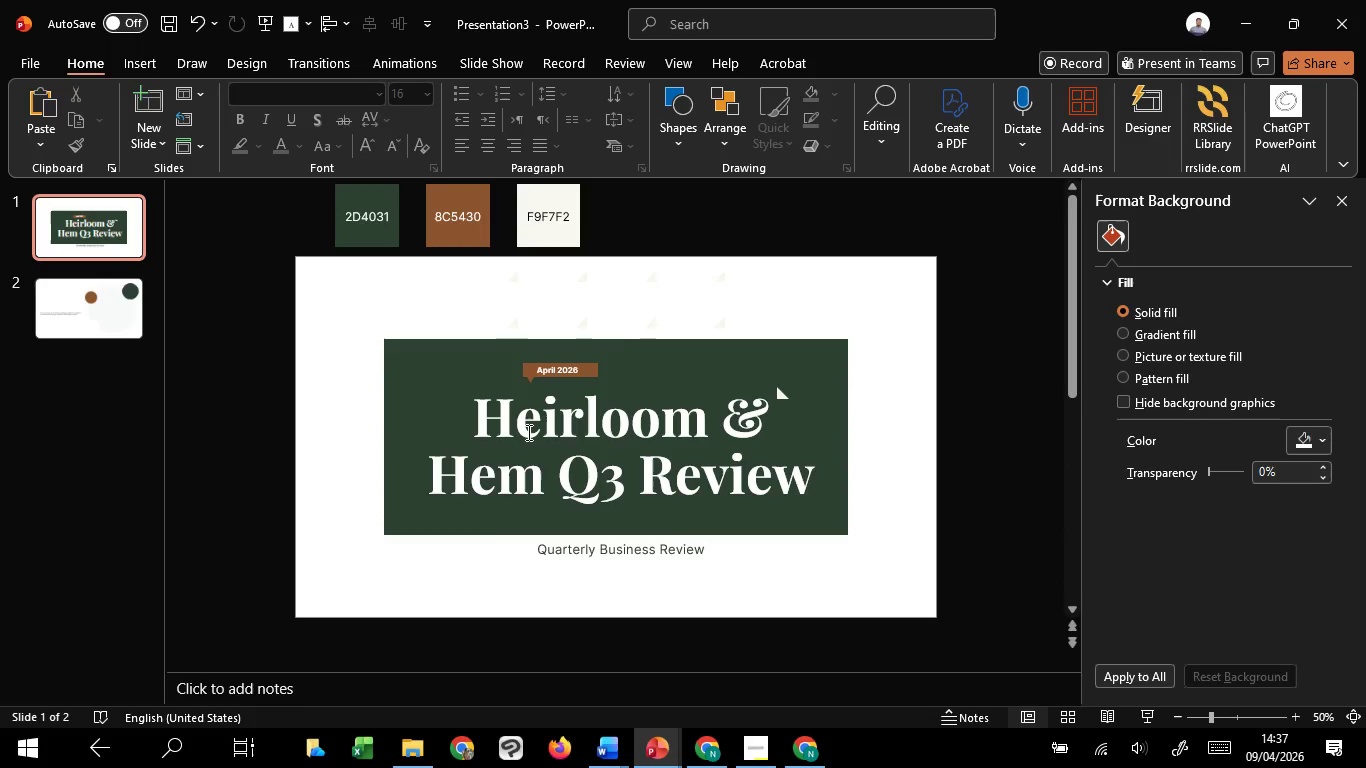 
left_click([527, 432])
 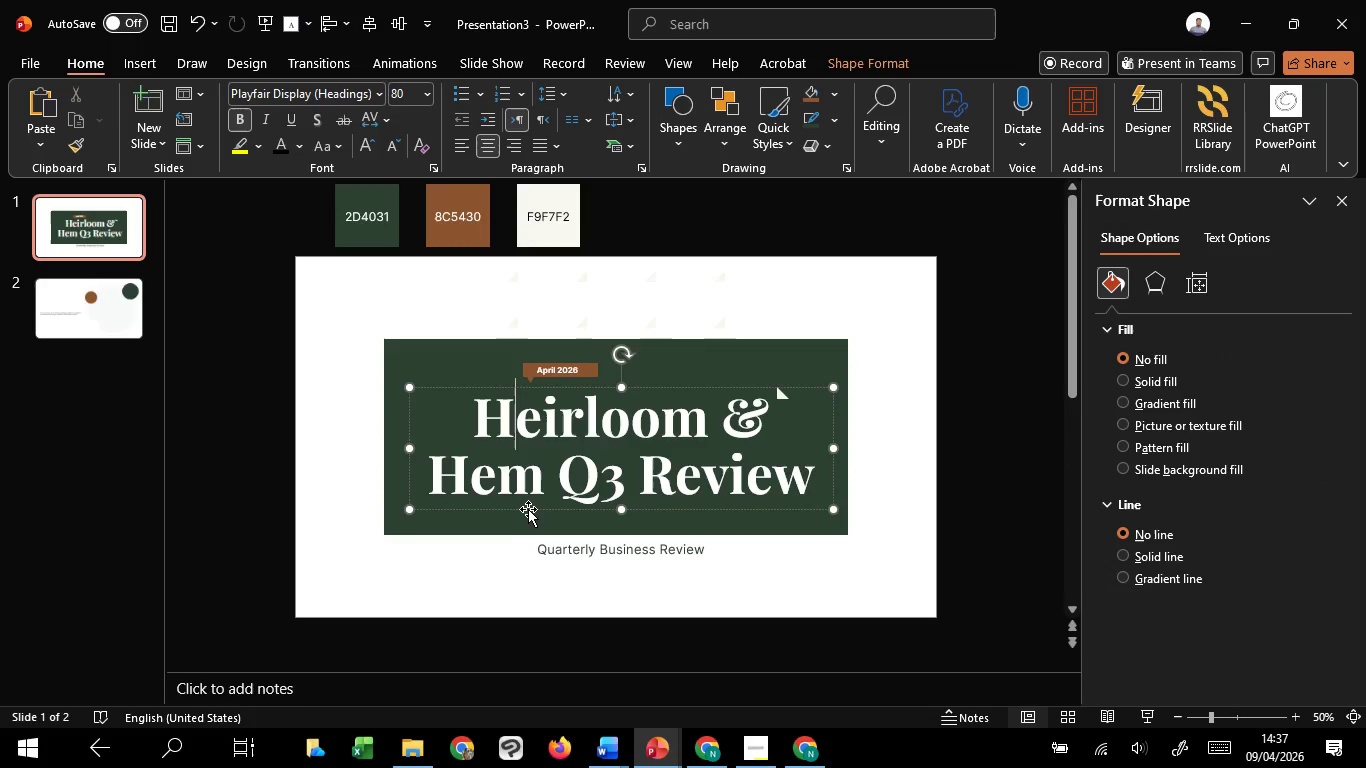 
left_click([530, 508])
 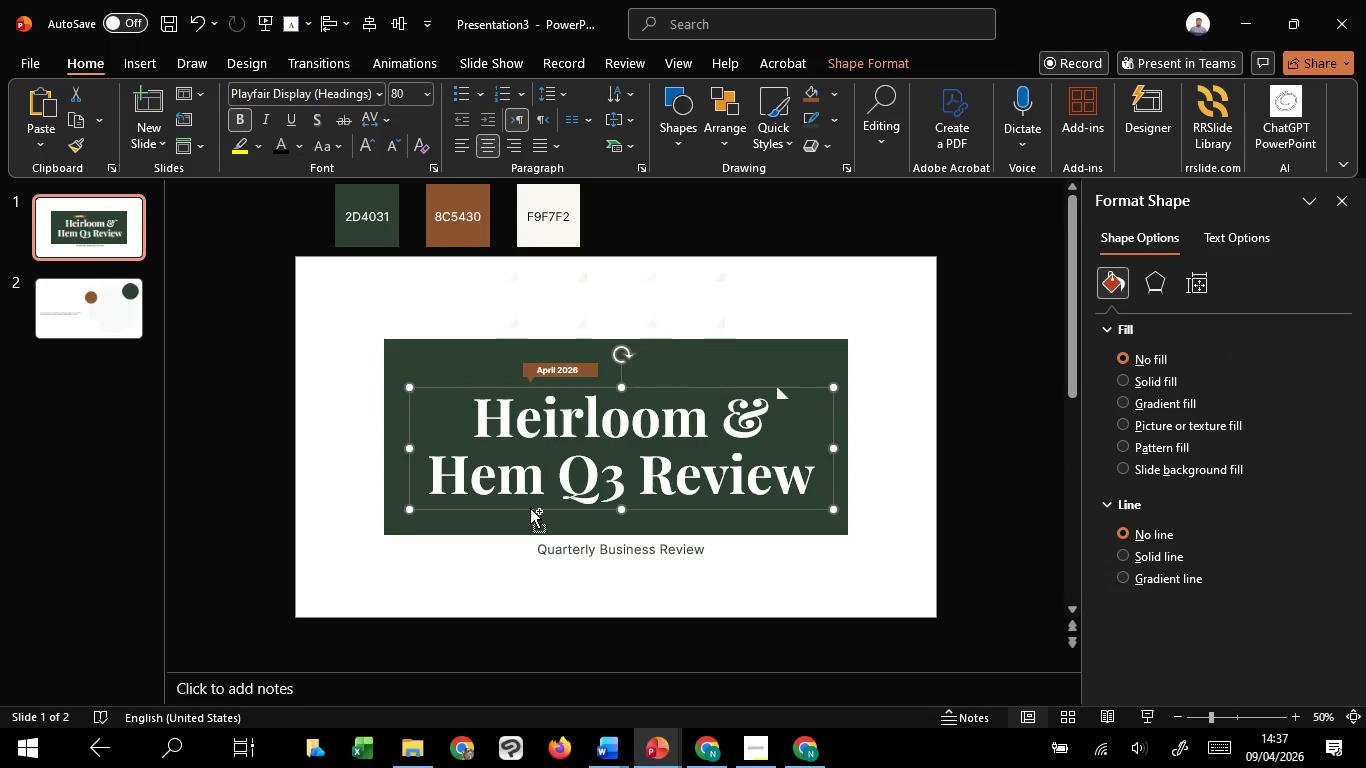 
key(Control+C)
 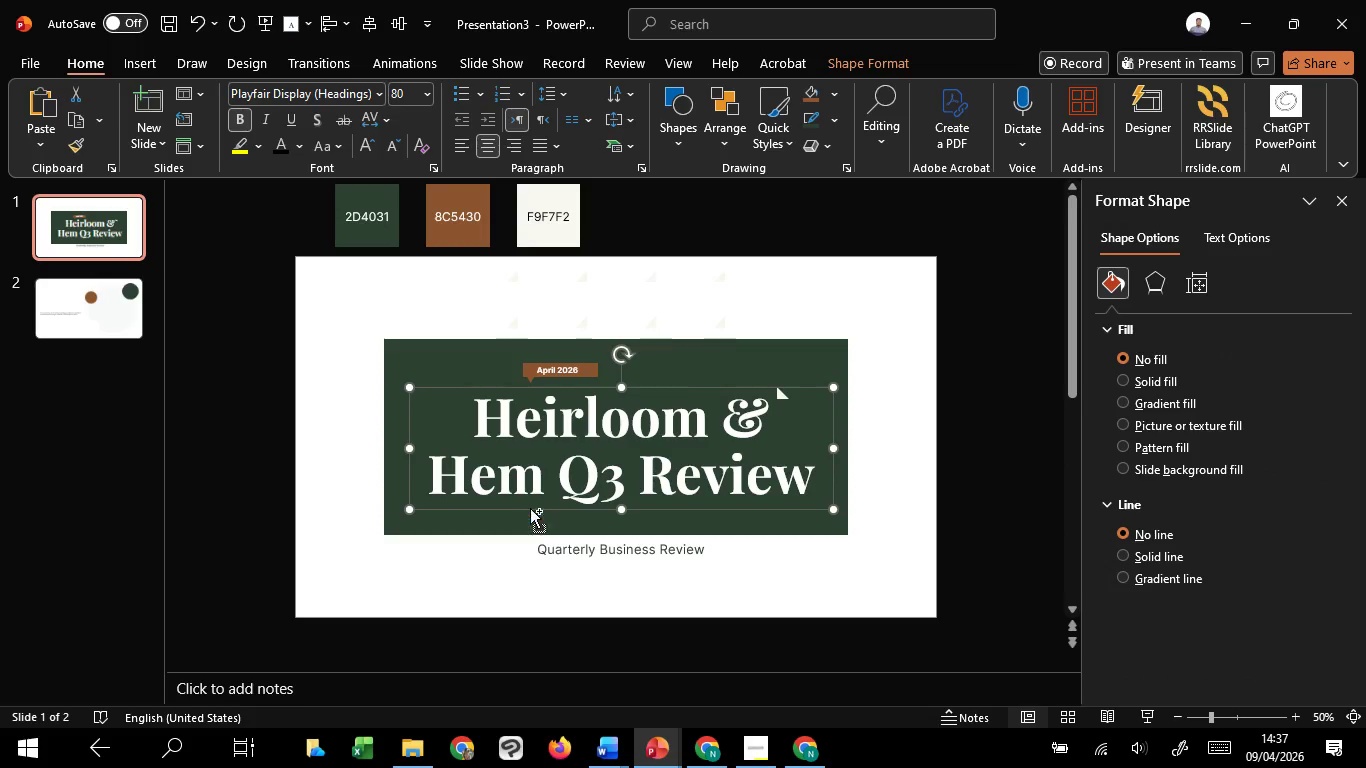 
key(Control+C)
 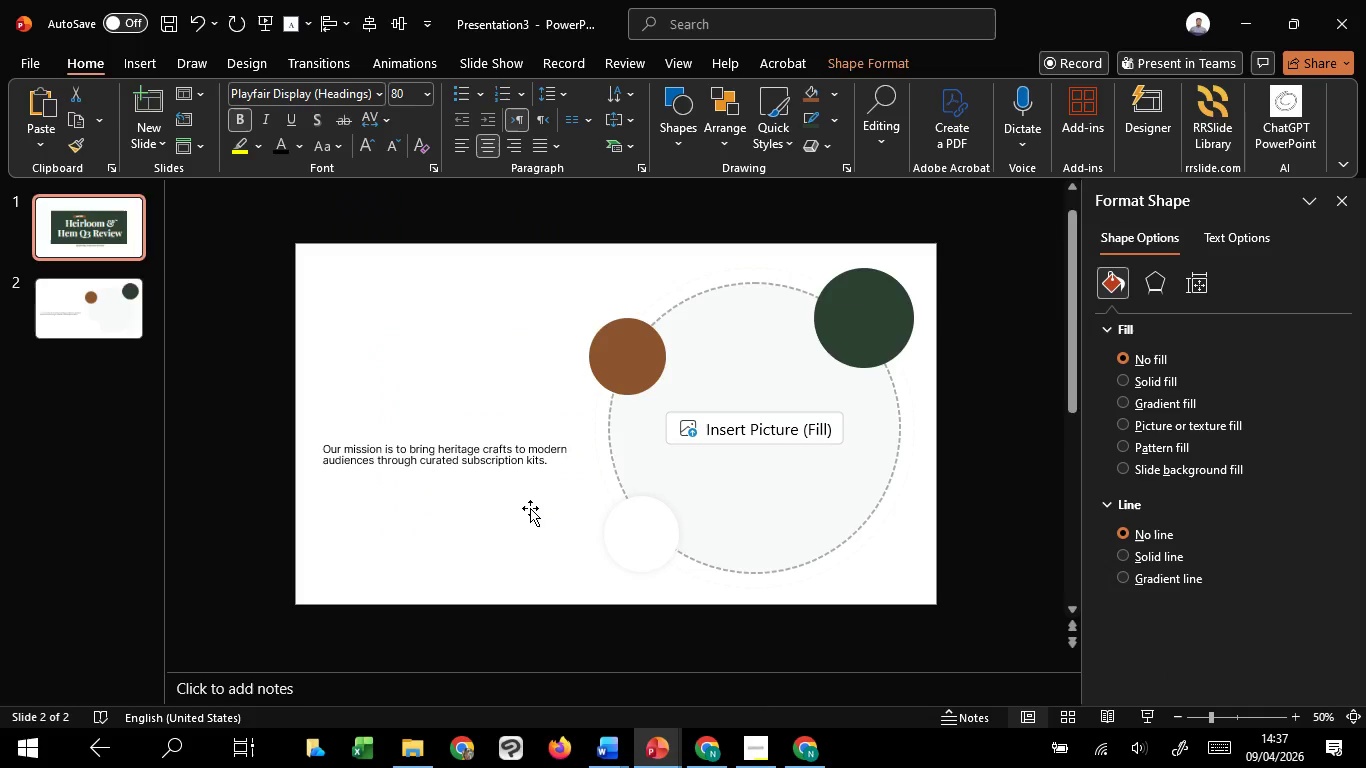 
scroll: coordinate [530, 508], scroll_direction: down, amount: 1.0
 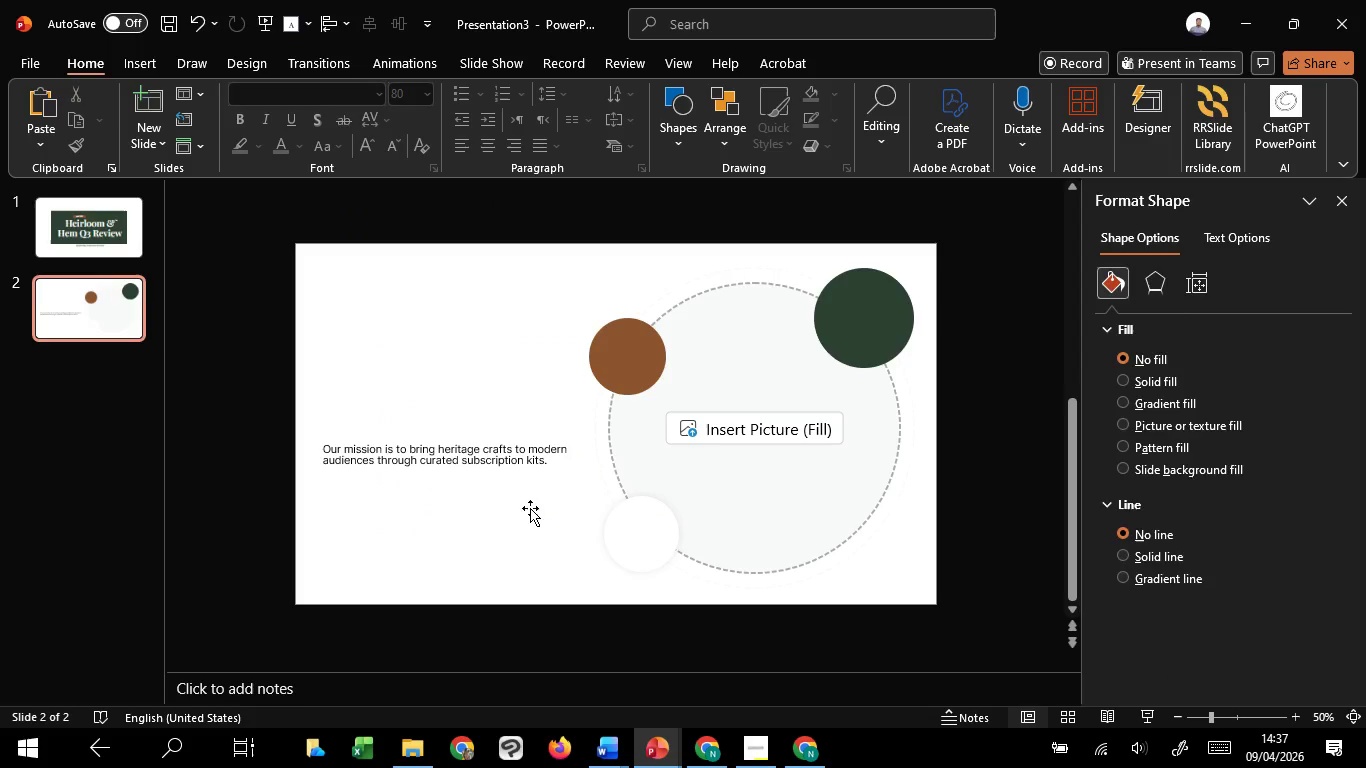 
key(Control+V)
 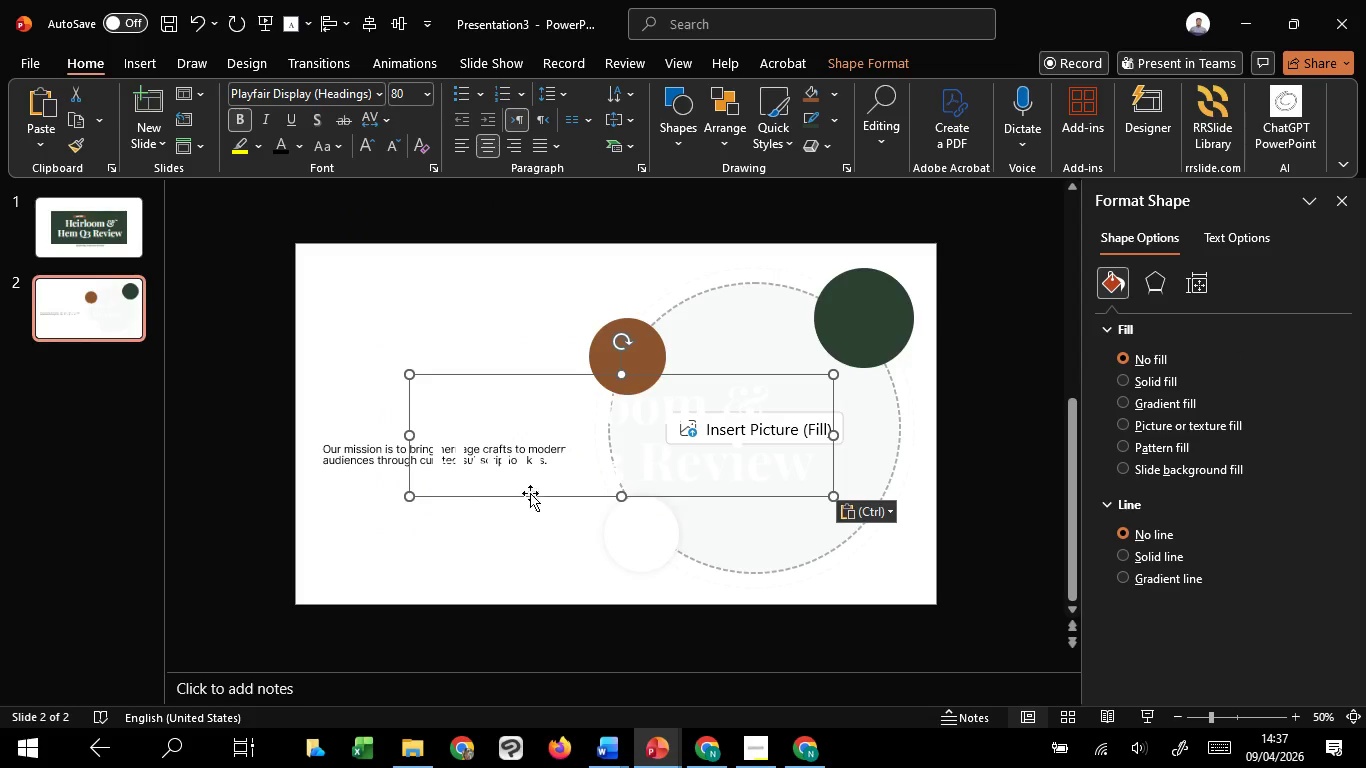 
left_click_drag(start_coordinate=[531, 492], to_coordinate=[479, 425])
 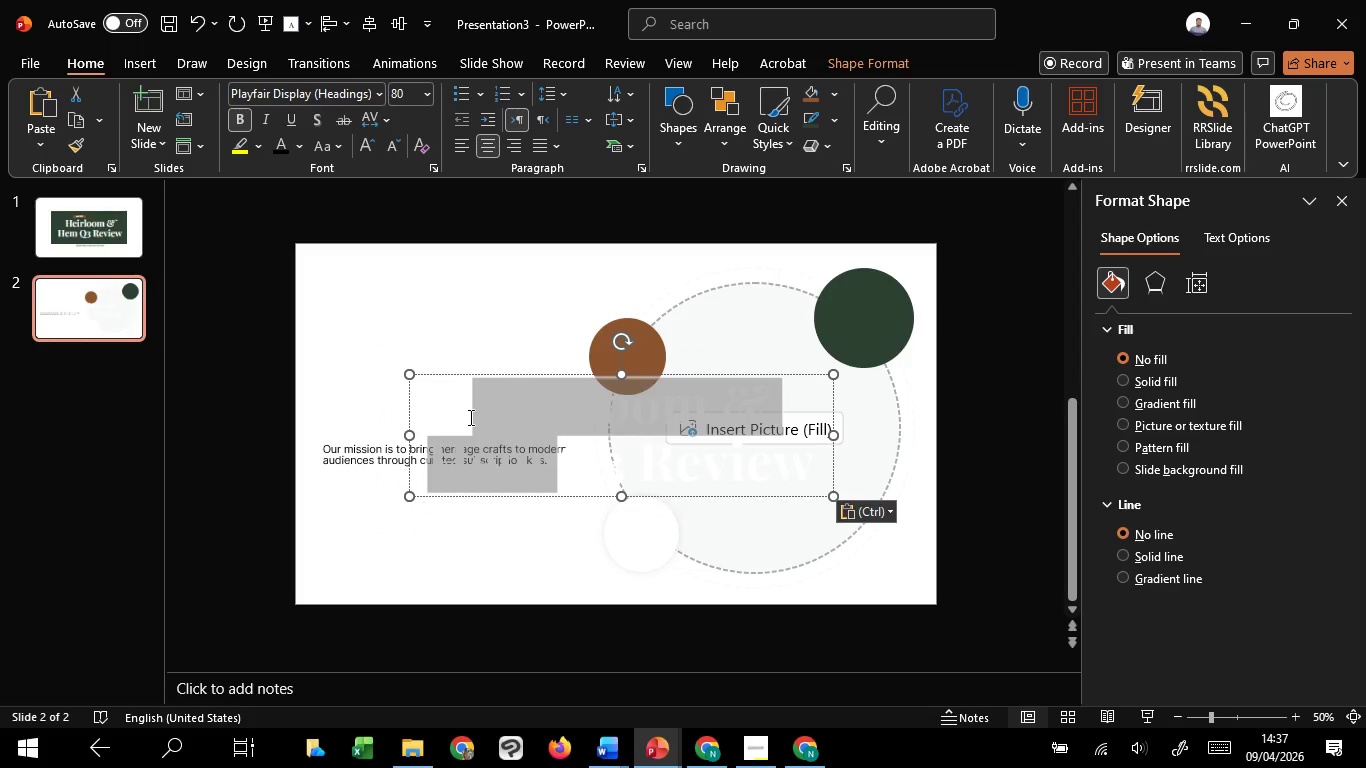 
key(Control+A)
 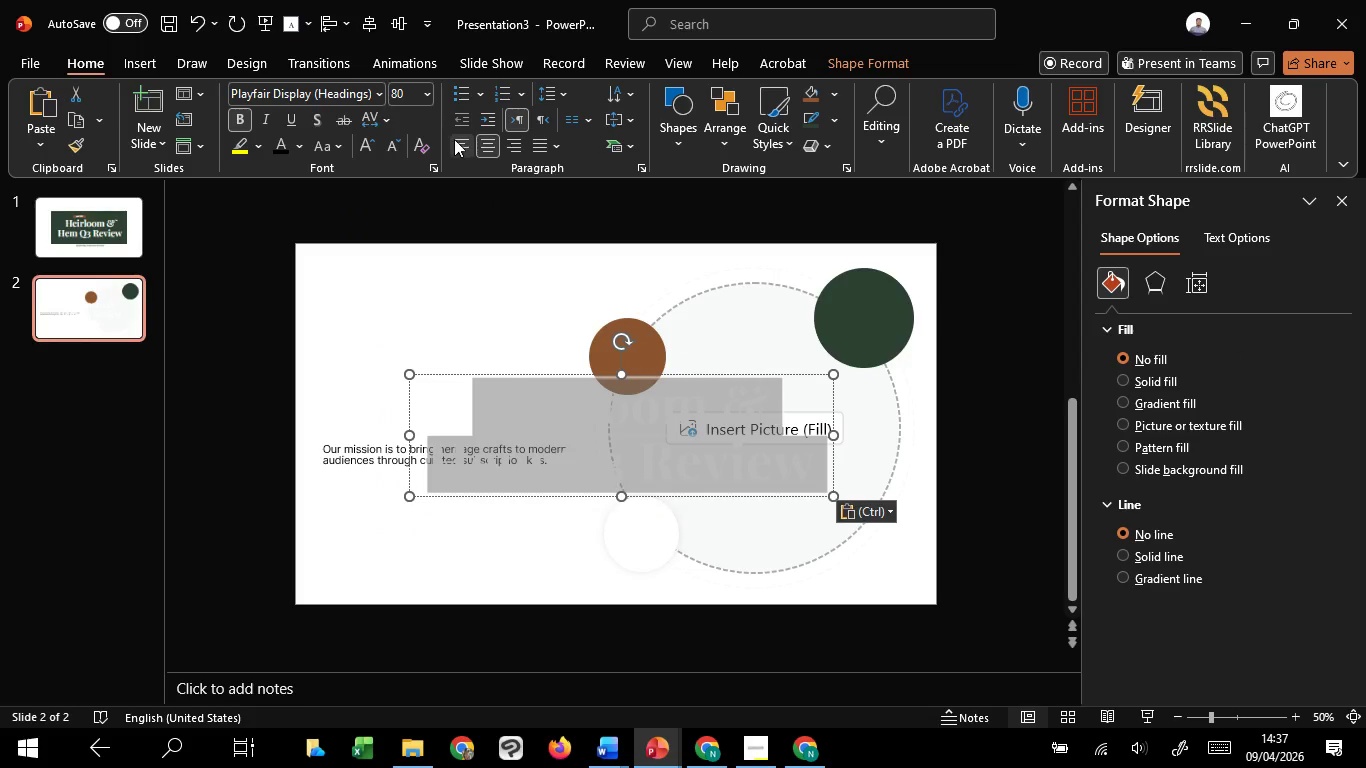 
left_click([455, 138])
 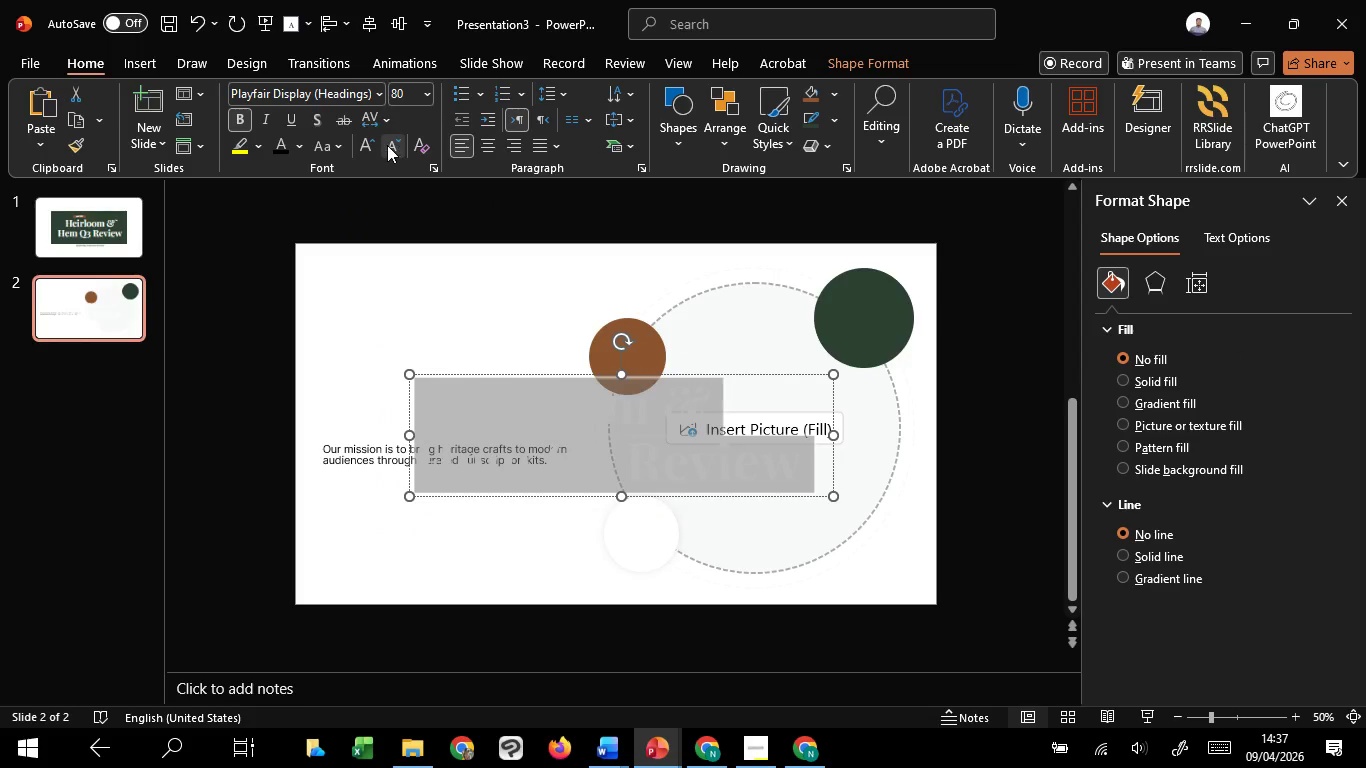 
double_click([387, 145])
 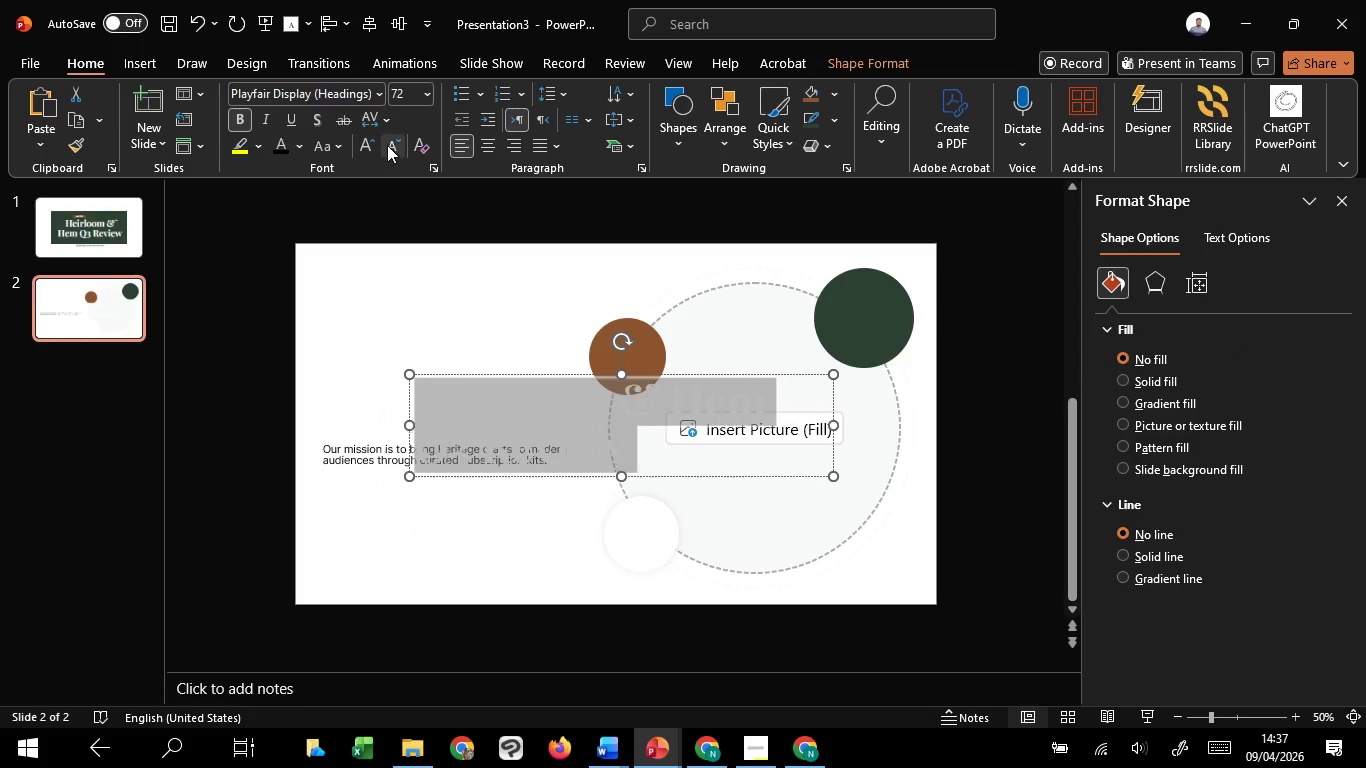 
triple_click([387, 145])
 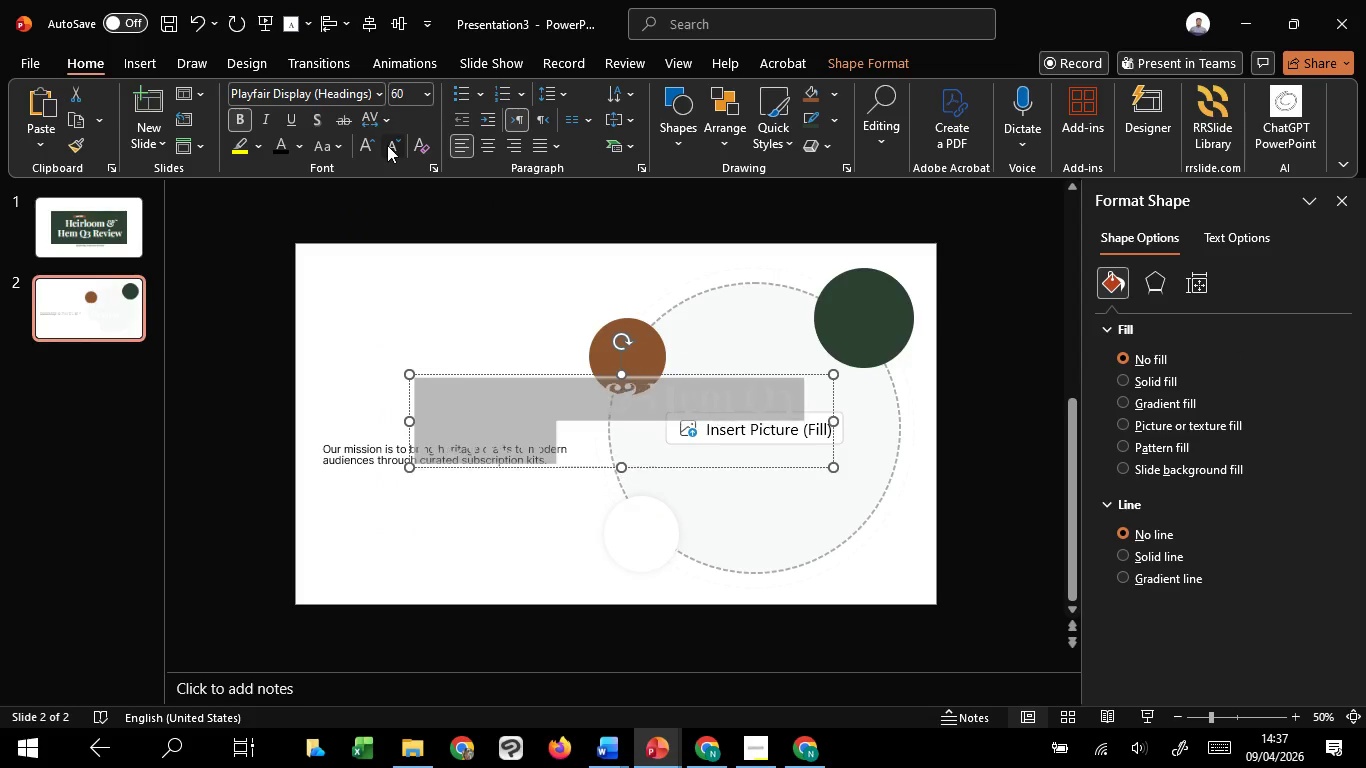 
triple_click([387, 145])
 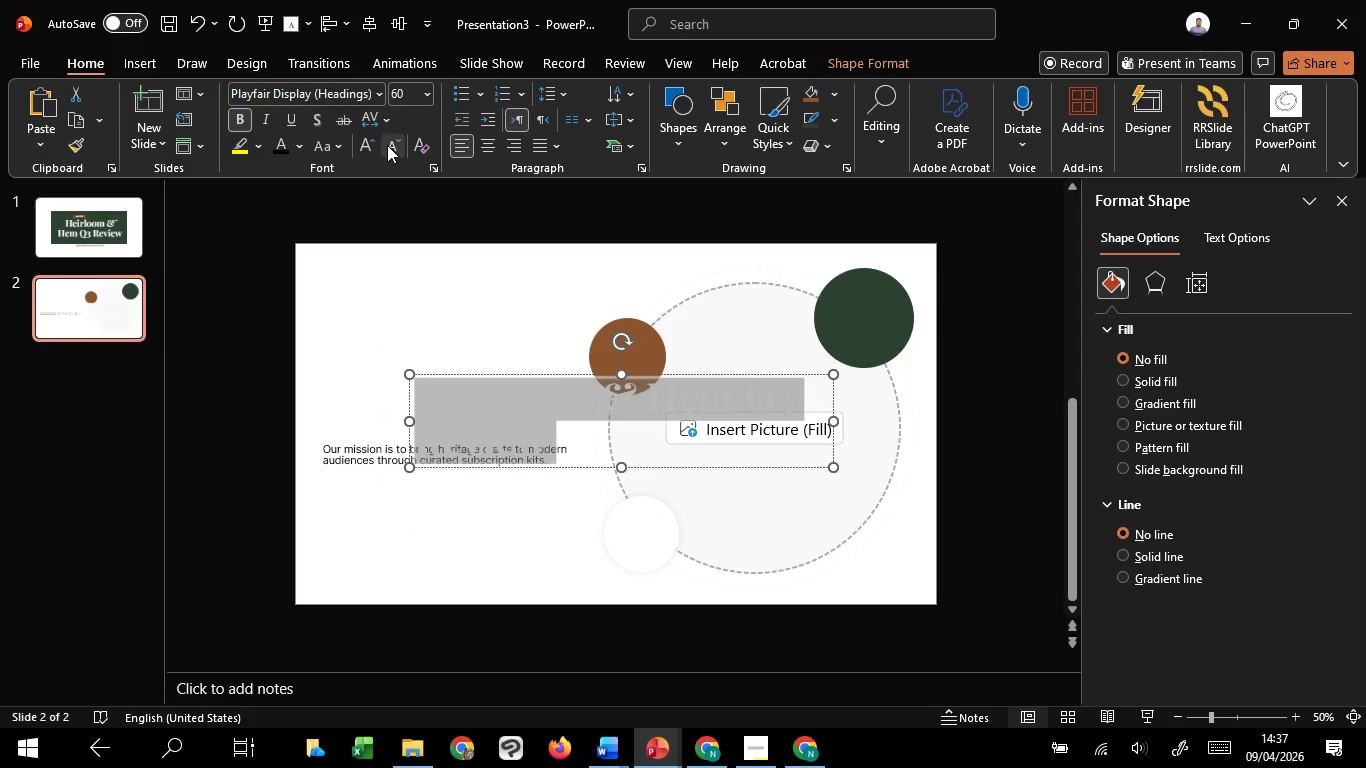 
triple_click([387, 145])
 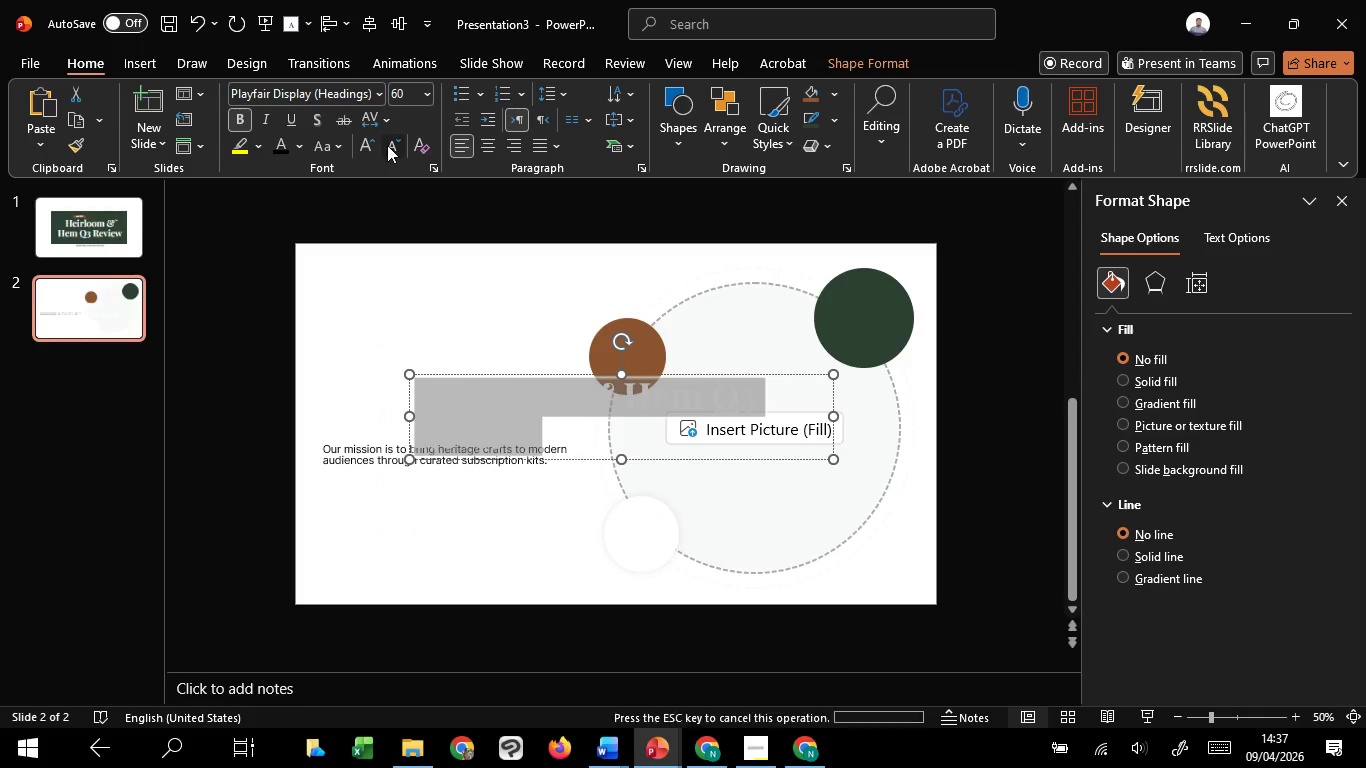 
triple_click([387, 145])
 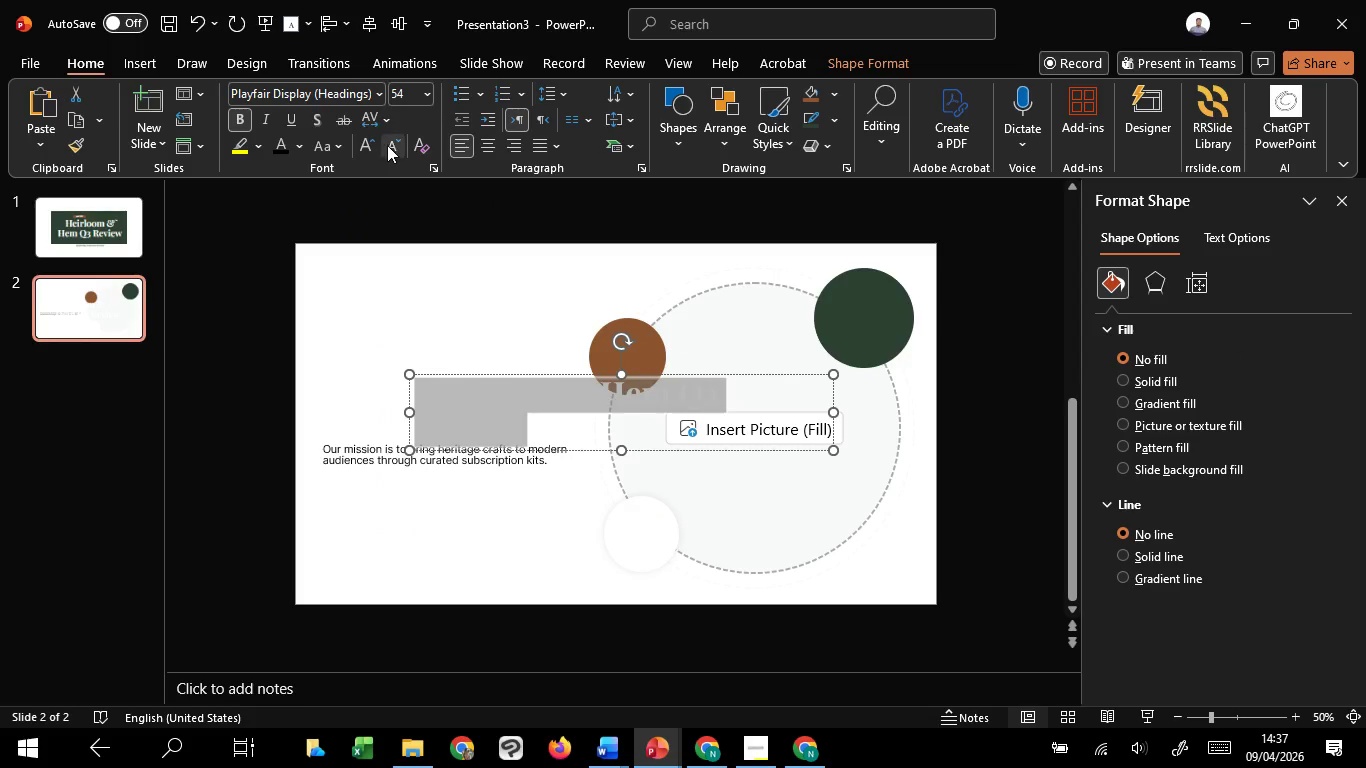 
triple_click([387, 145])
 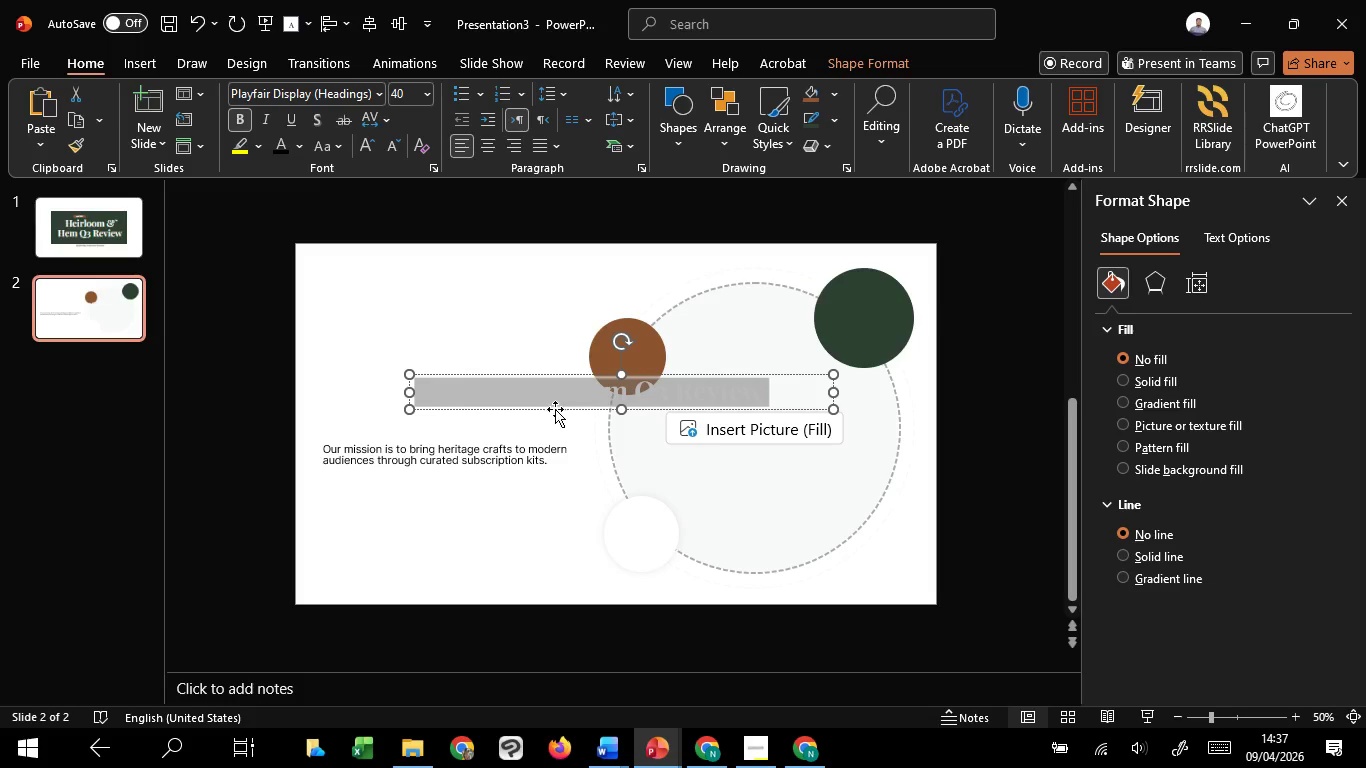 
left_click_drag(start_coordinate=[555, 409], to_coordinate=[458, 420])
 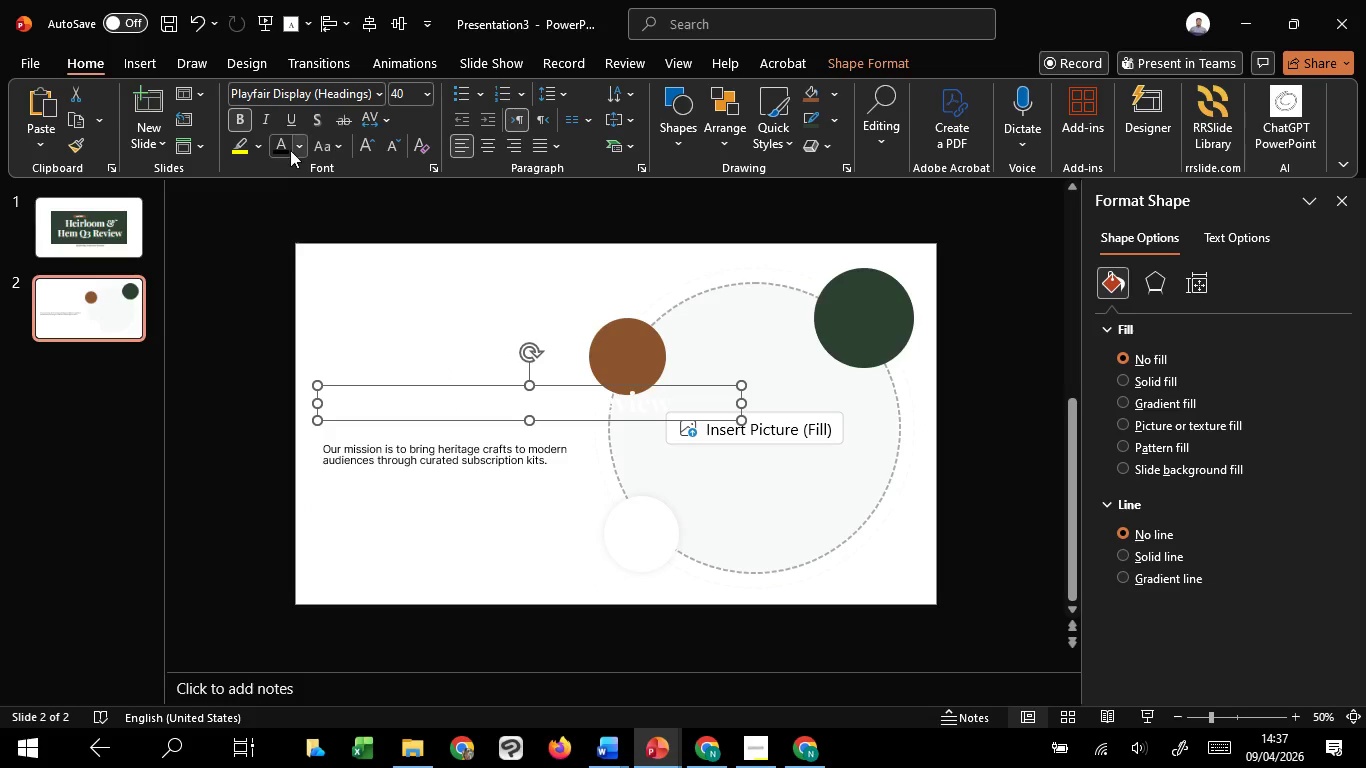 
left_click([290, 150])
 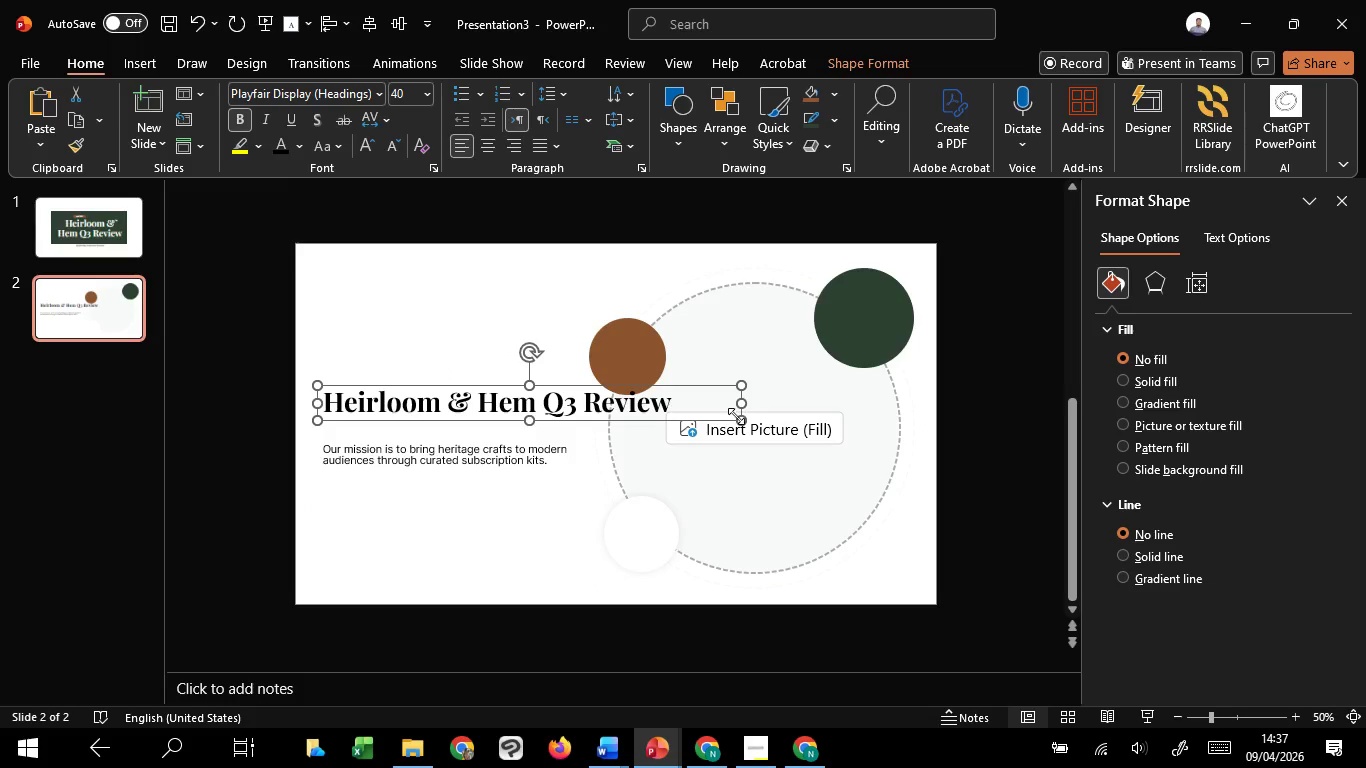 
left_click_drag(start_coordinate=[742, 402], to_coordinate=[552, 411])
 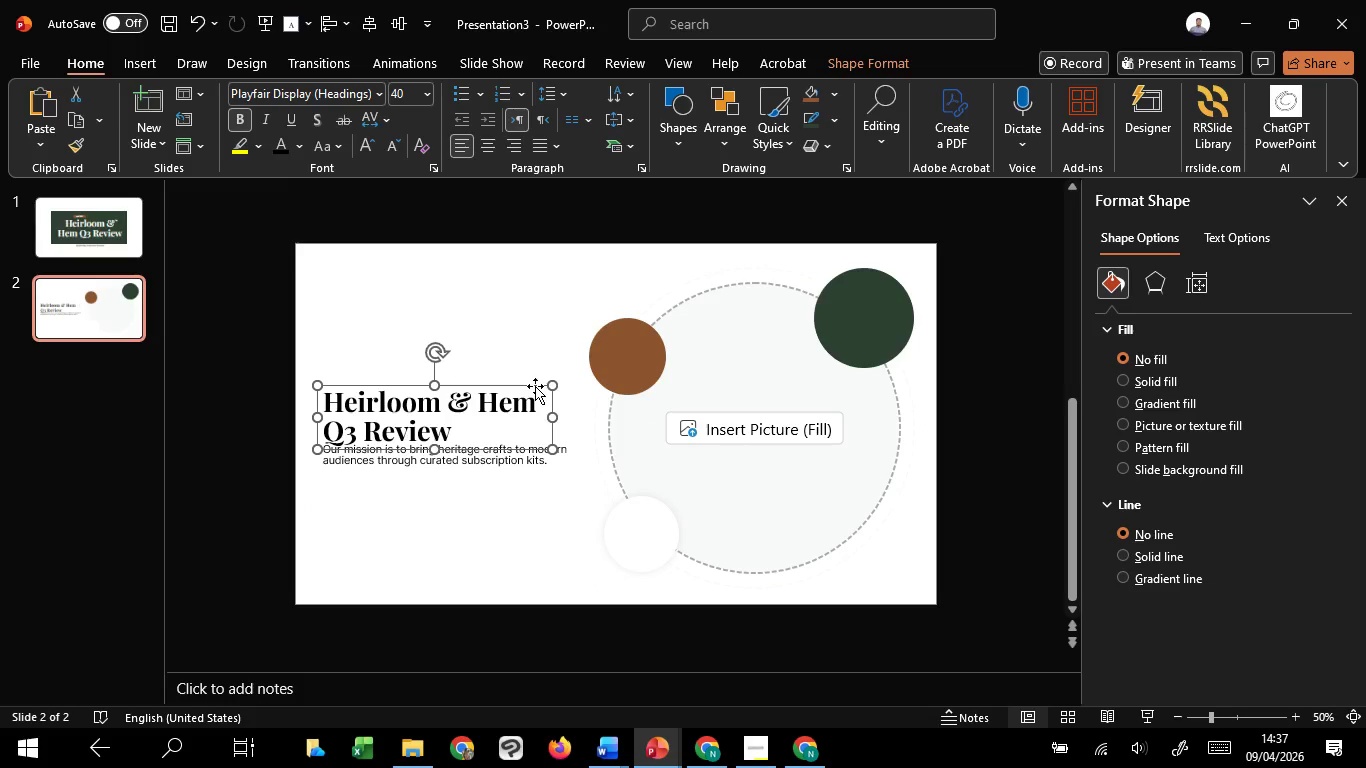 
left_click_drag(start_coordinate=[535, 386], to_coordinate=[536, 369])
 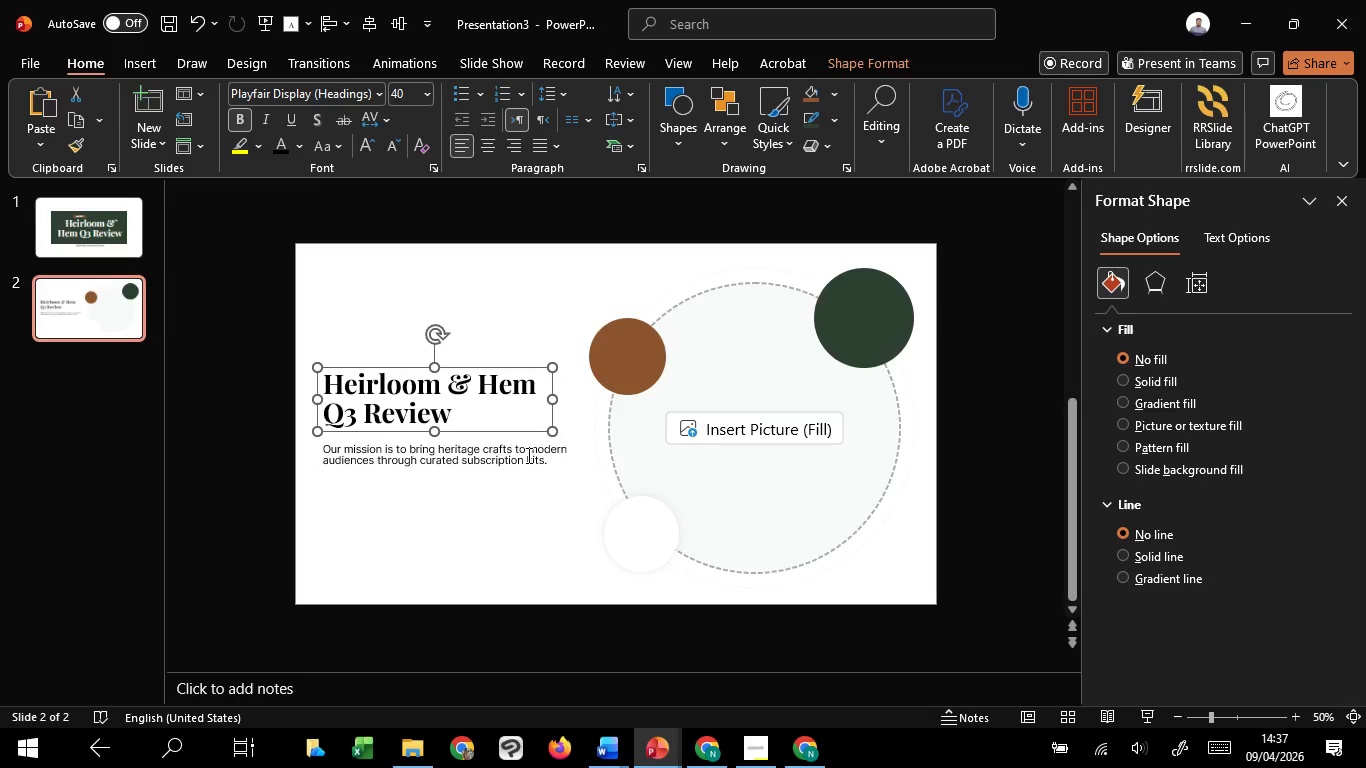 
hold_key(key=ShiftLeft, duration=1.51)
 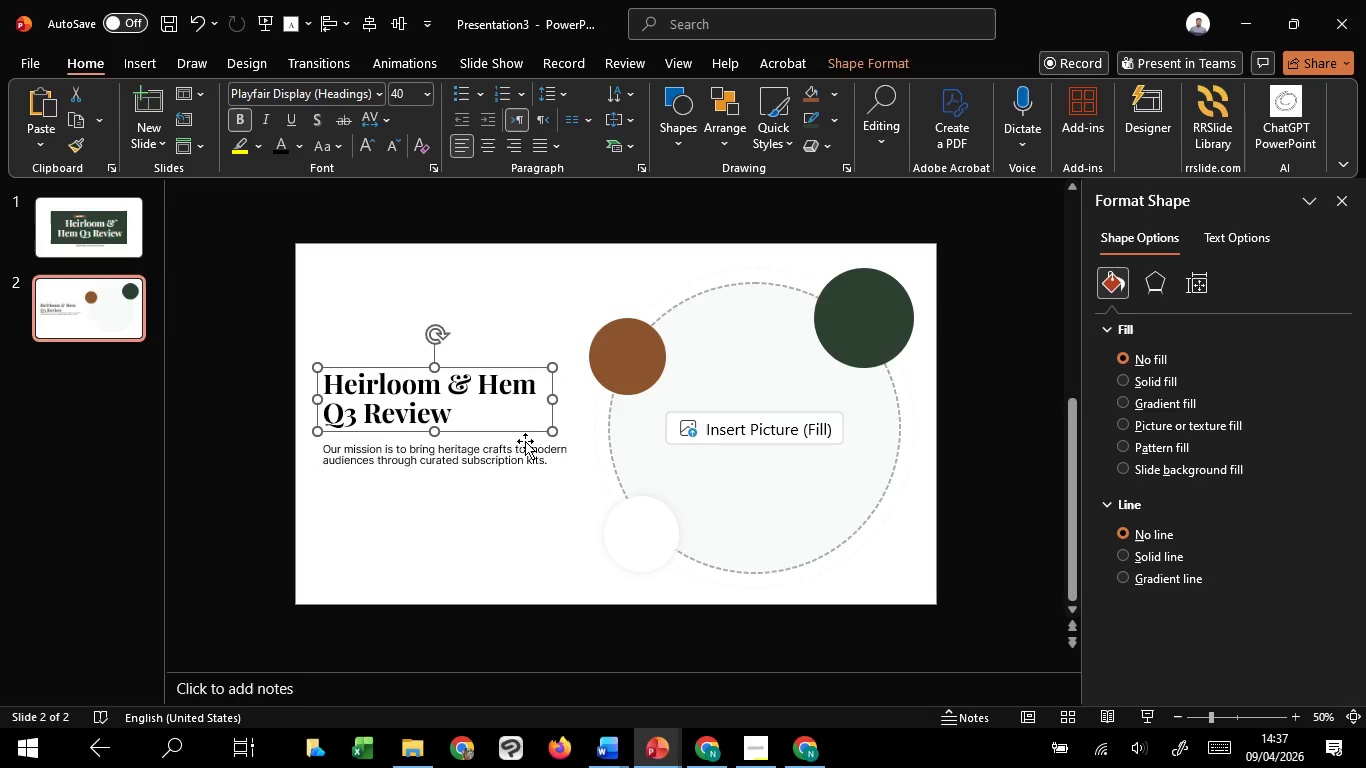 
hold_key(key=ShiftLeft, duration=0.5)
 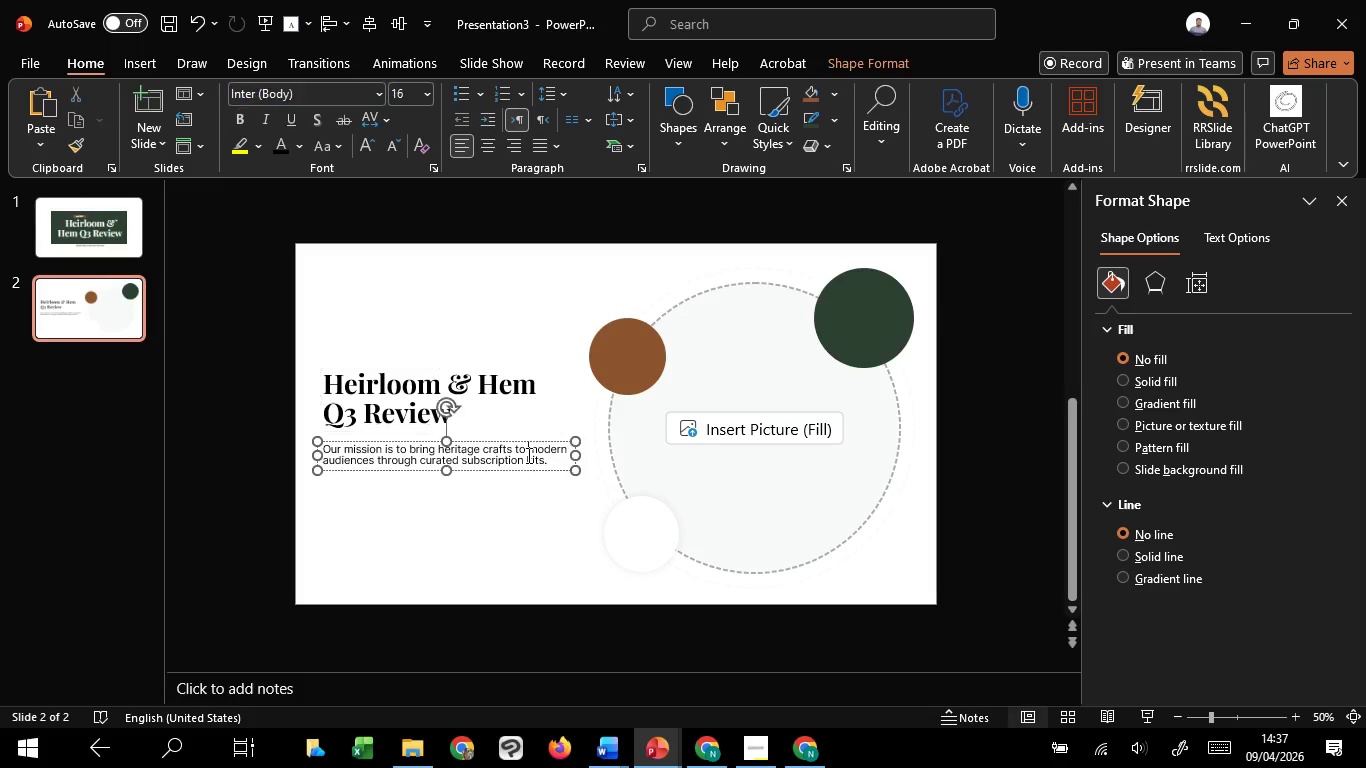 
hold_key(key=ShiftLeft, duration=1.94)
left_click([527, 455])
 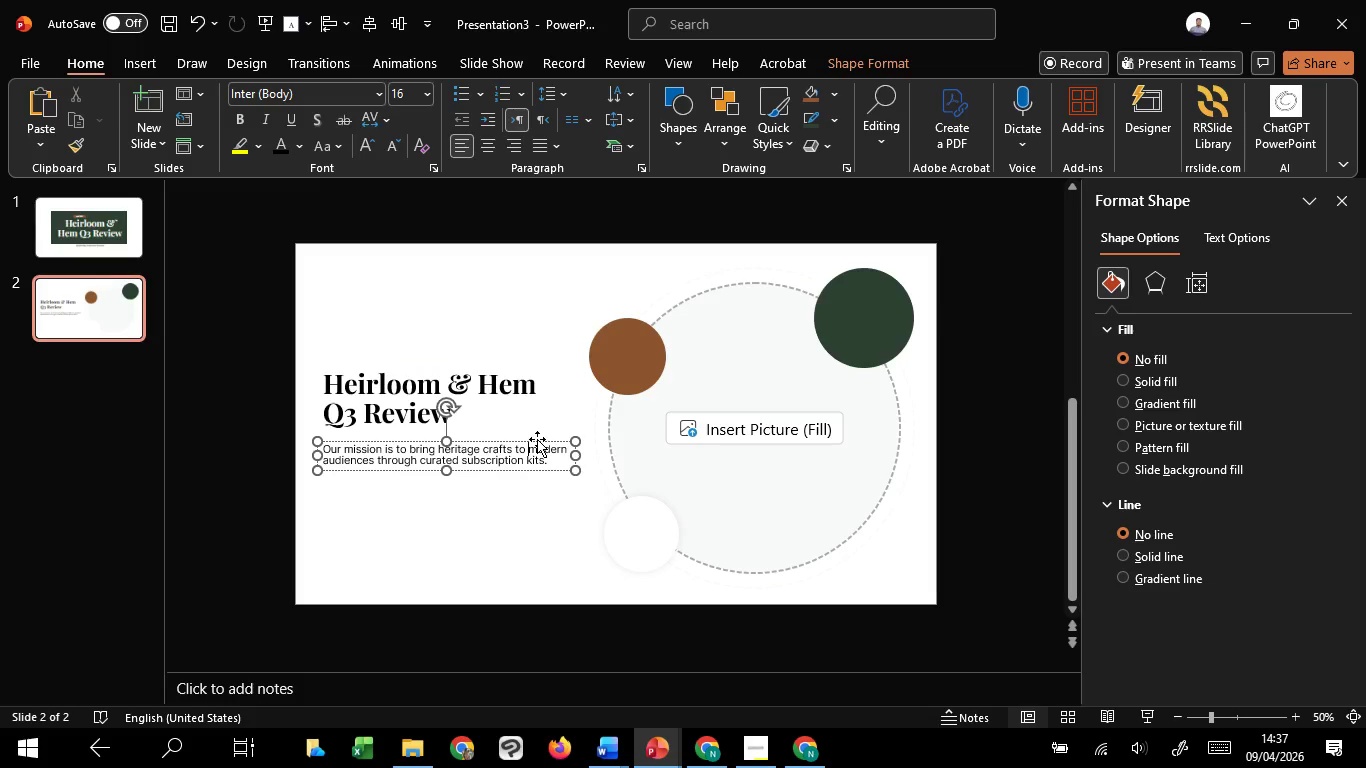 
left_click_drag(start_coordinate=[537, 439], to_coordinate=[540, 434])
 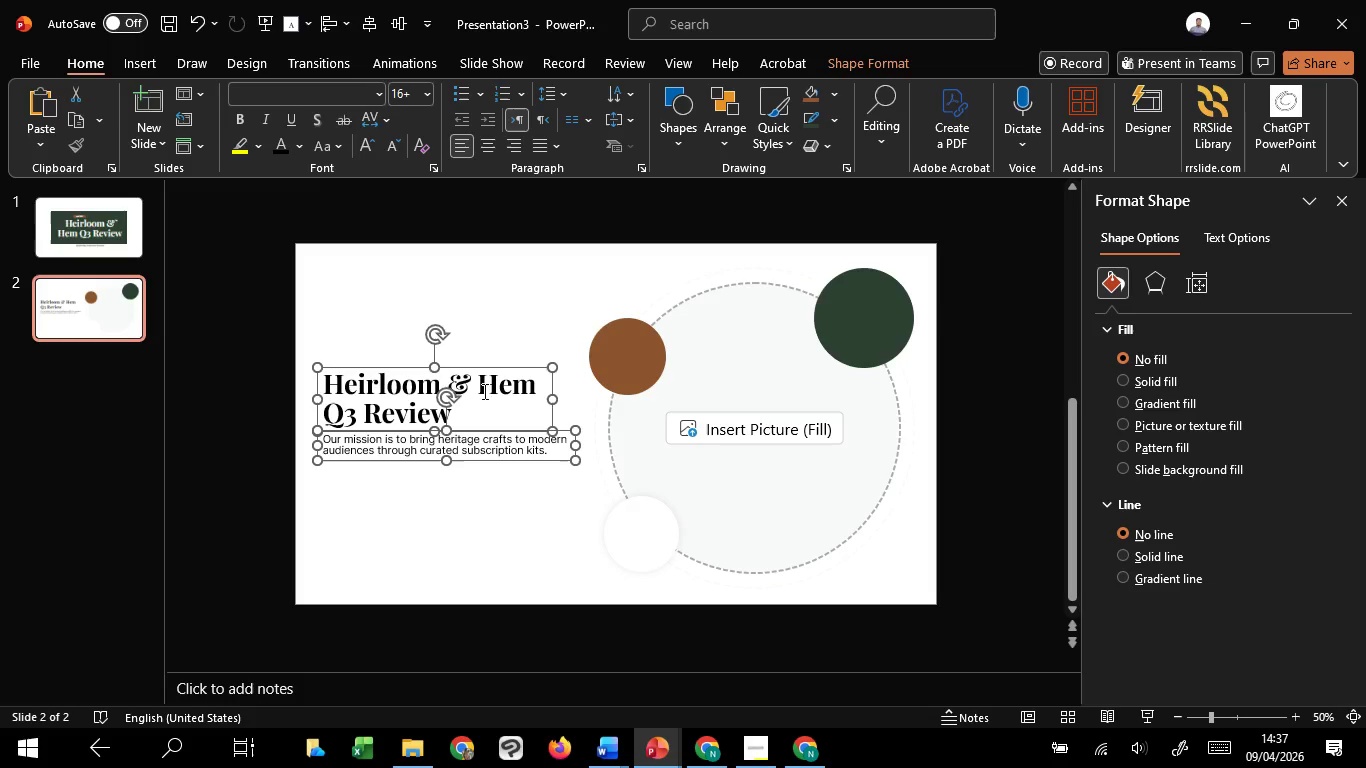 
hold_key(key=ShiftLeft, duration=1.51)
 